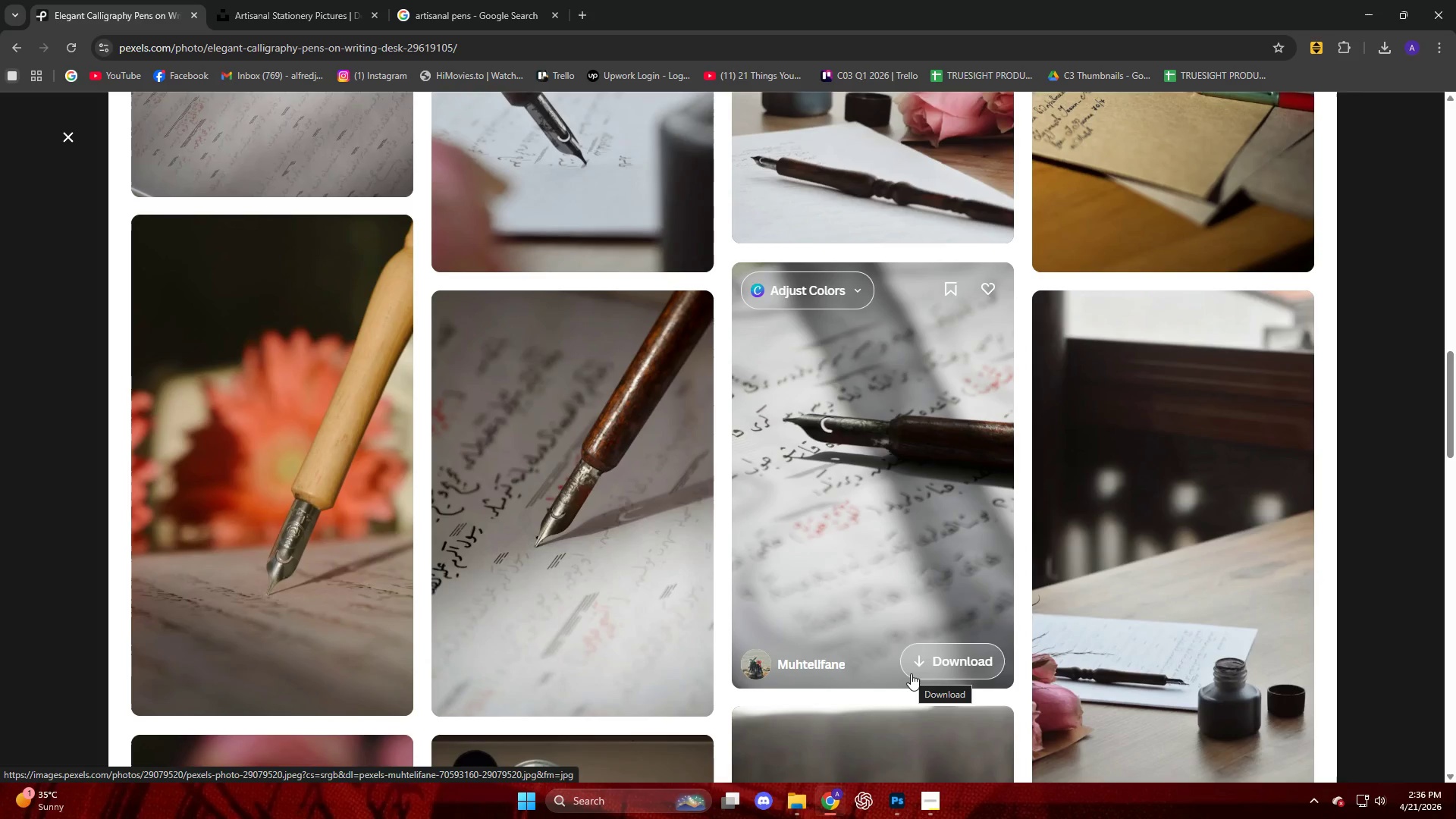 
wait(41.23)
 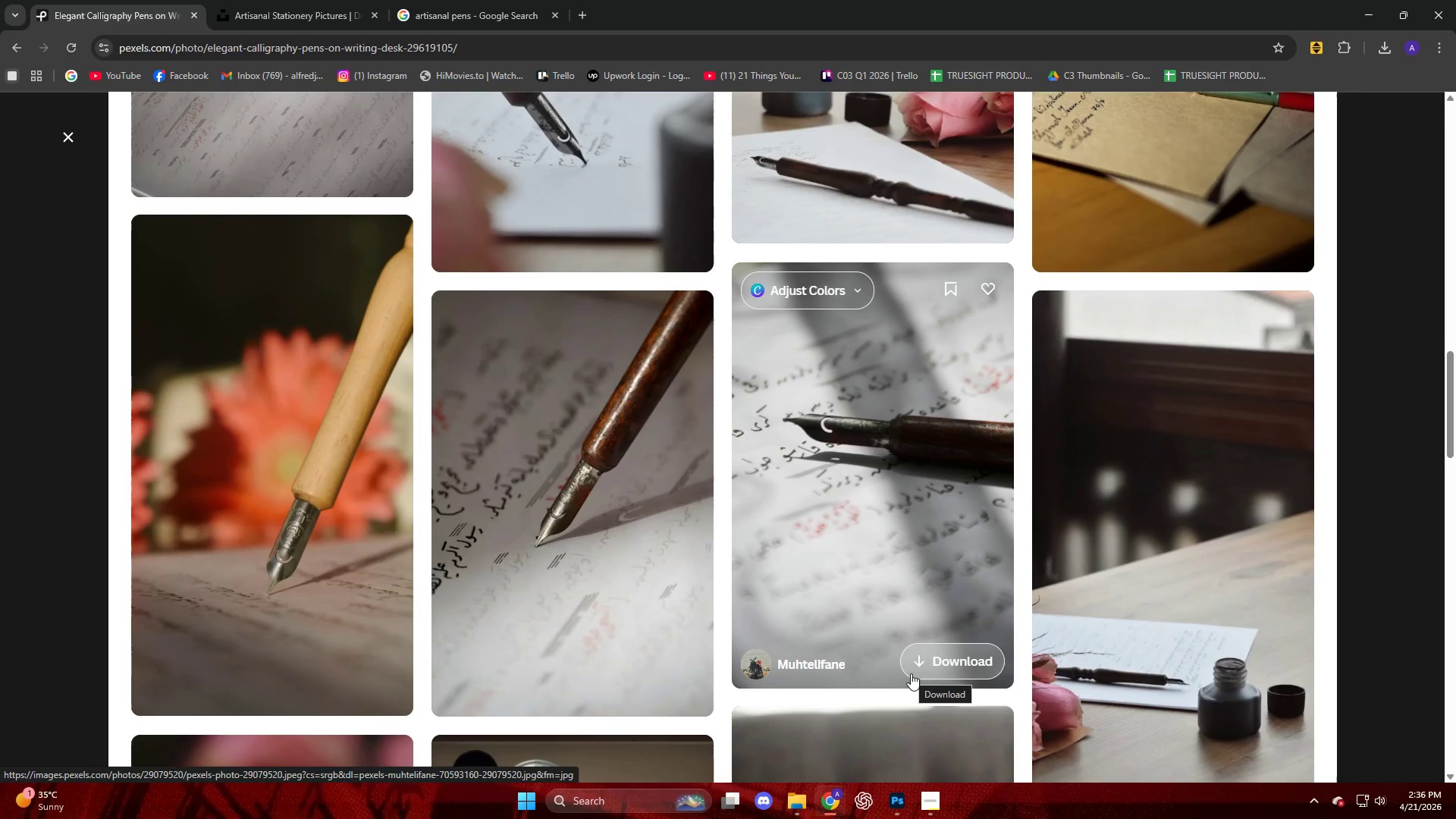 
left_click([870, 482])
 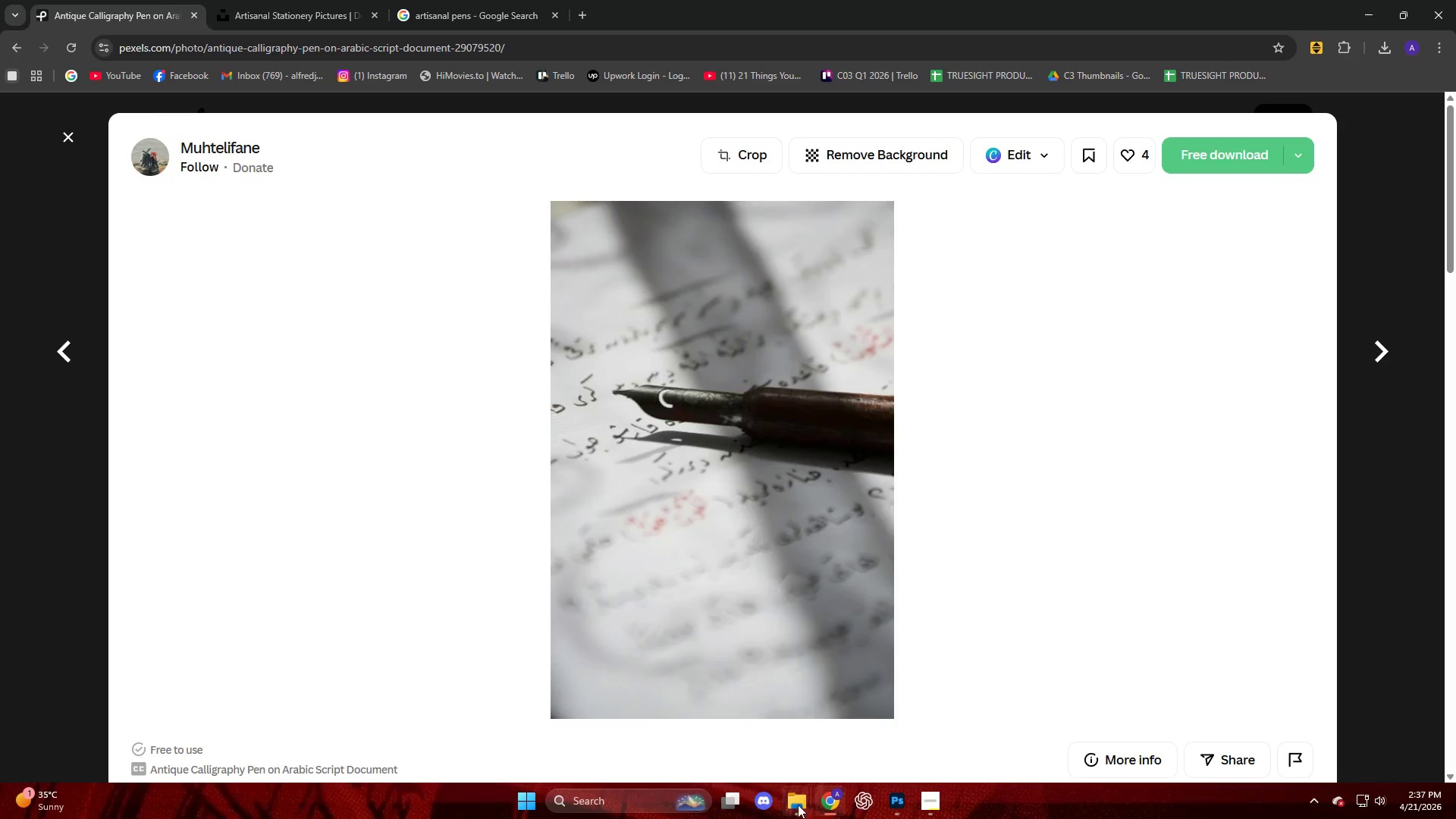 
left_click([761, 736])
 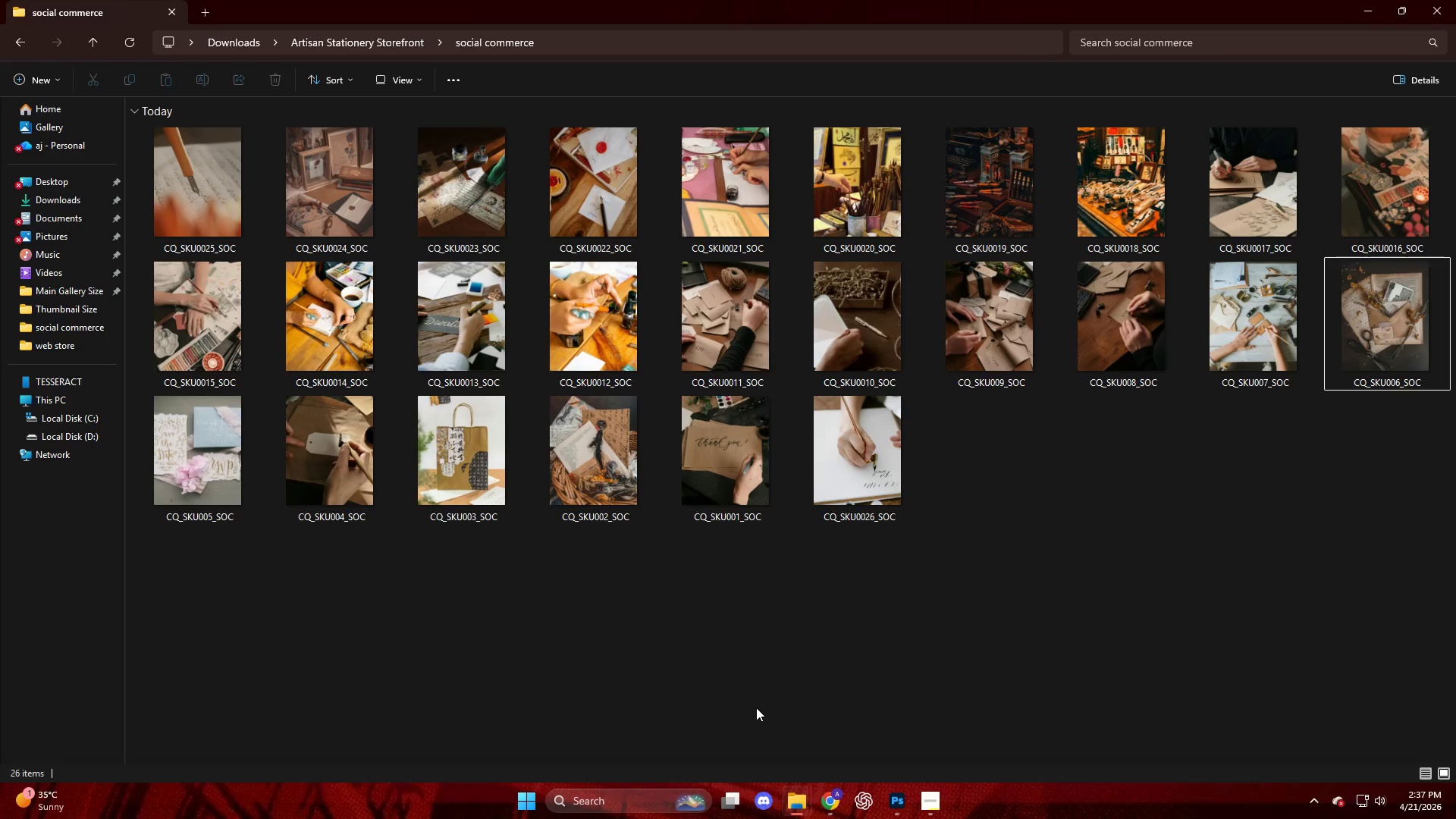 
wait(39.8)
 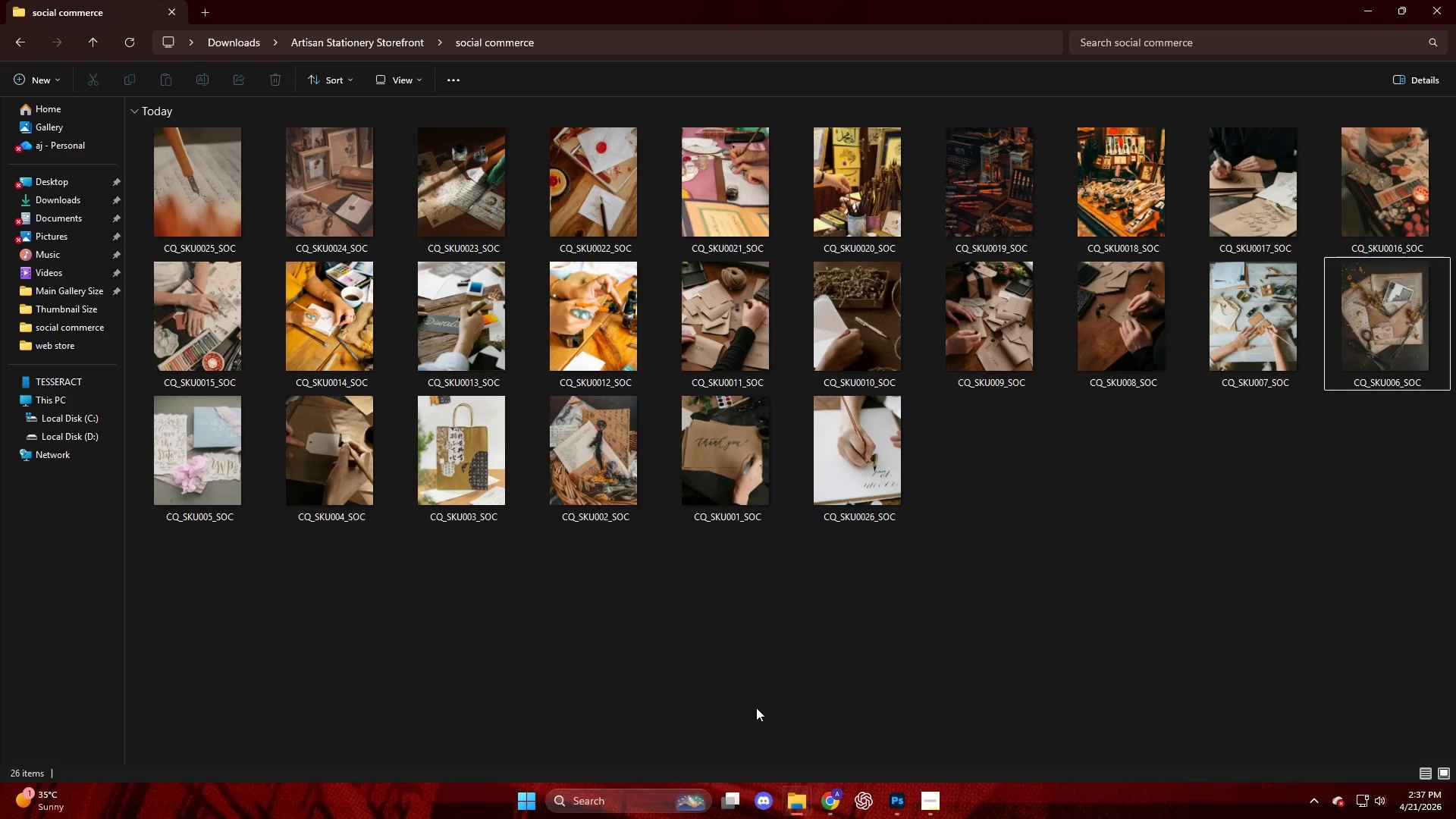 
left_click([835, 795])
 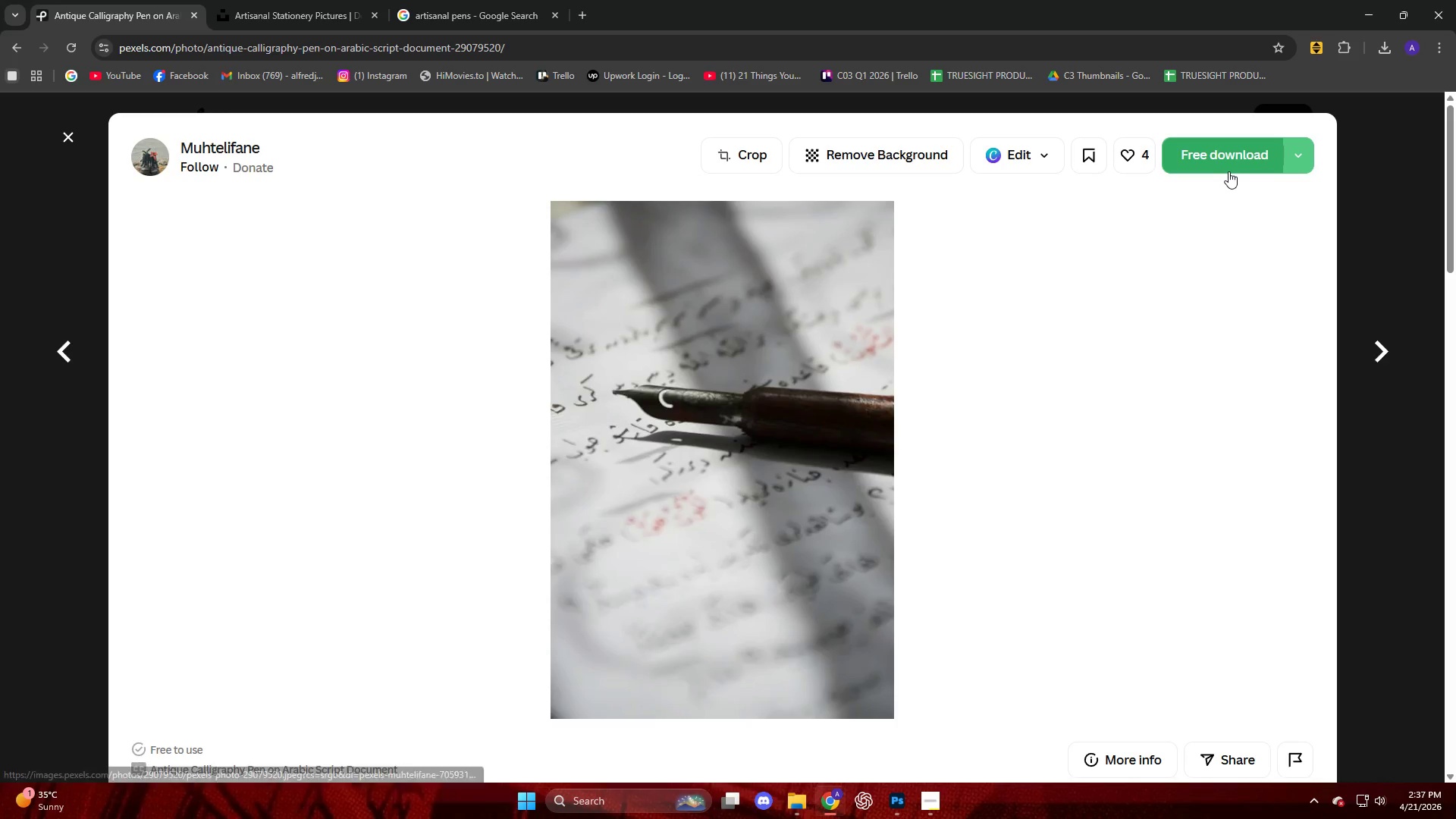 
mouse_move([1197, 189])
 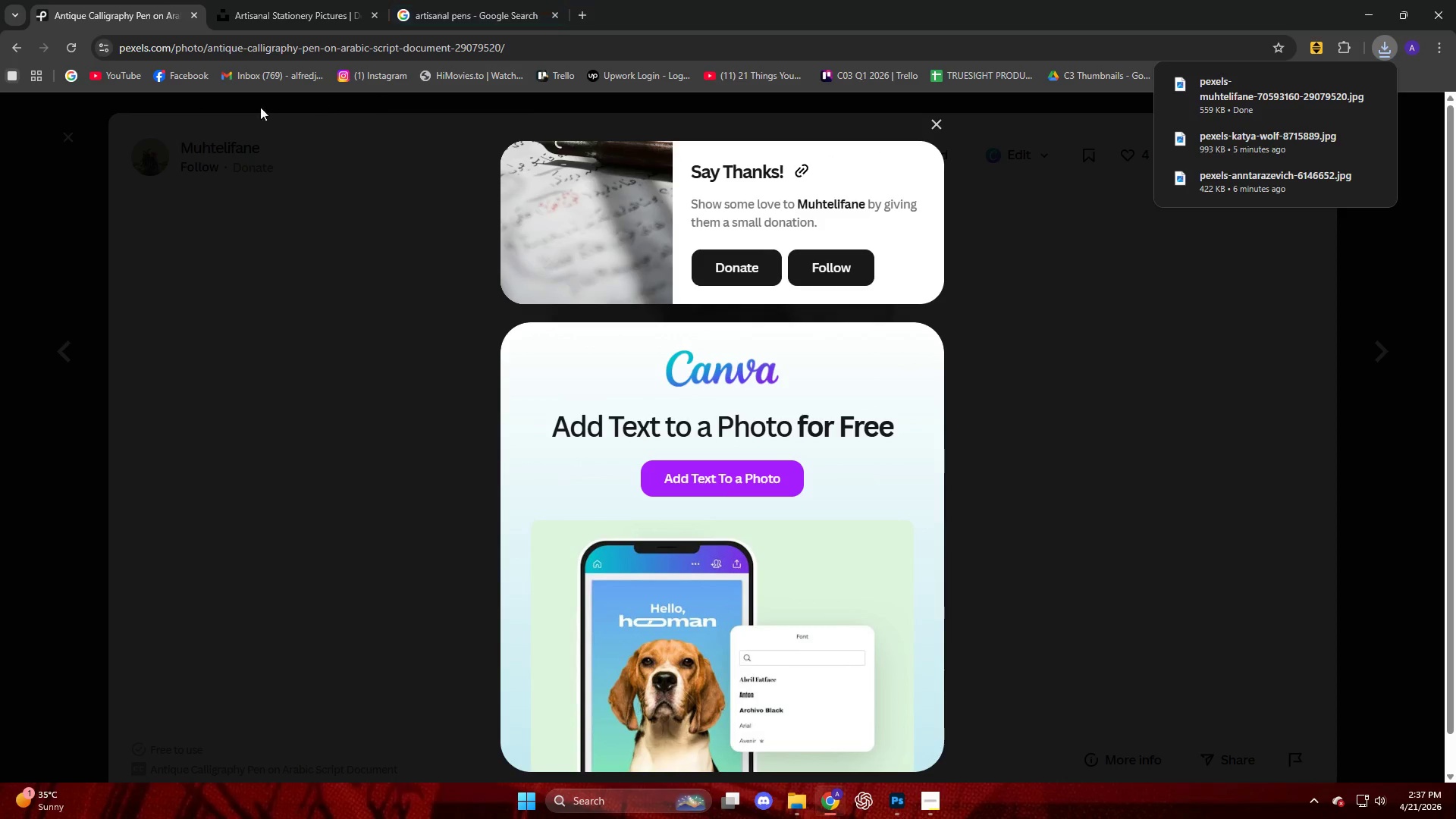 
left_click([71, 158])
 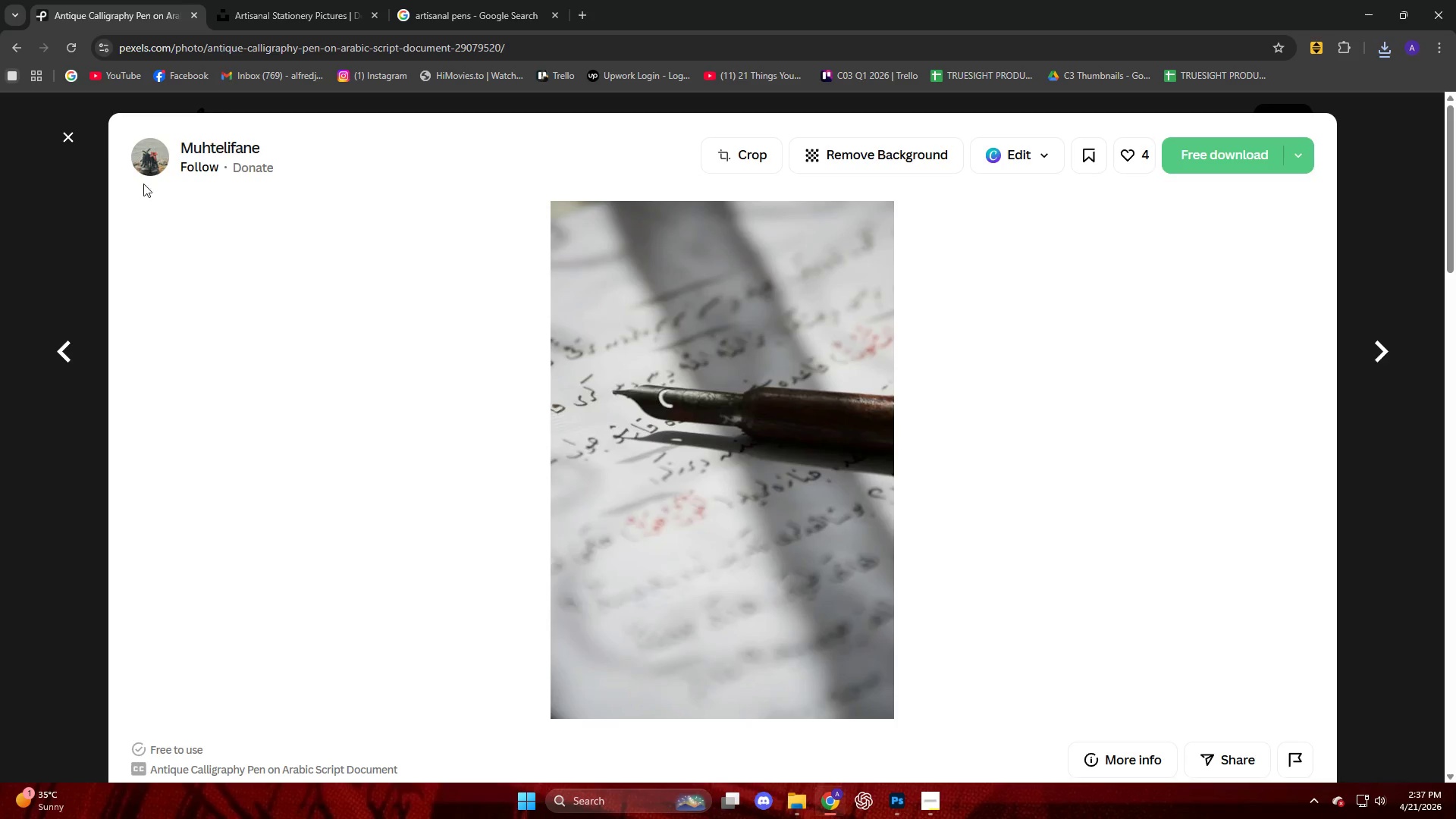 
scroll: coordinate [453, 351], scroll_direction: down, amount: 31.0
 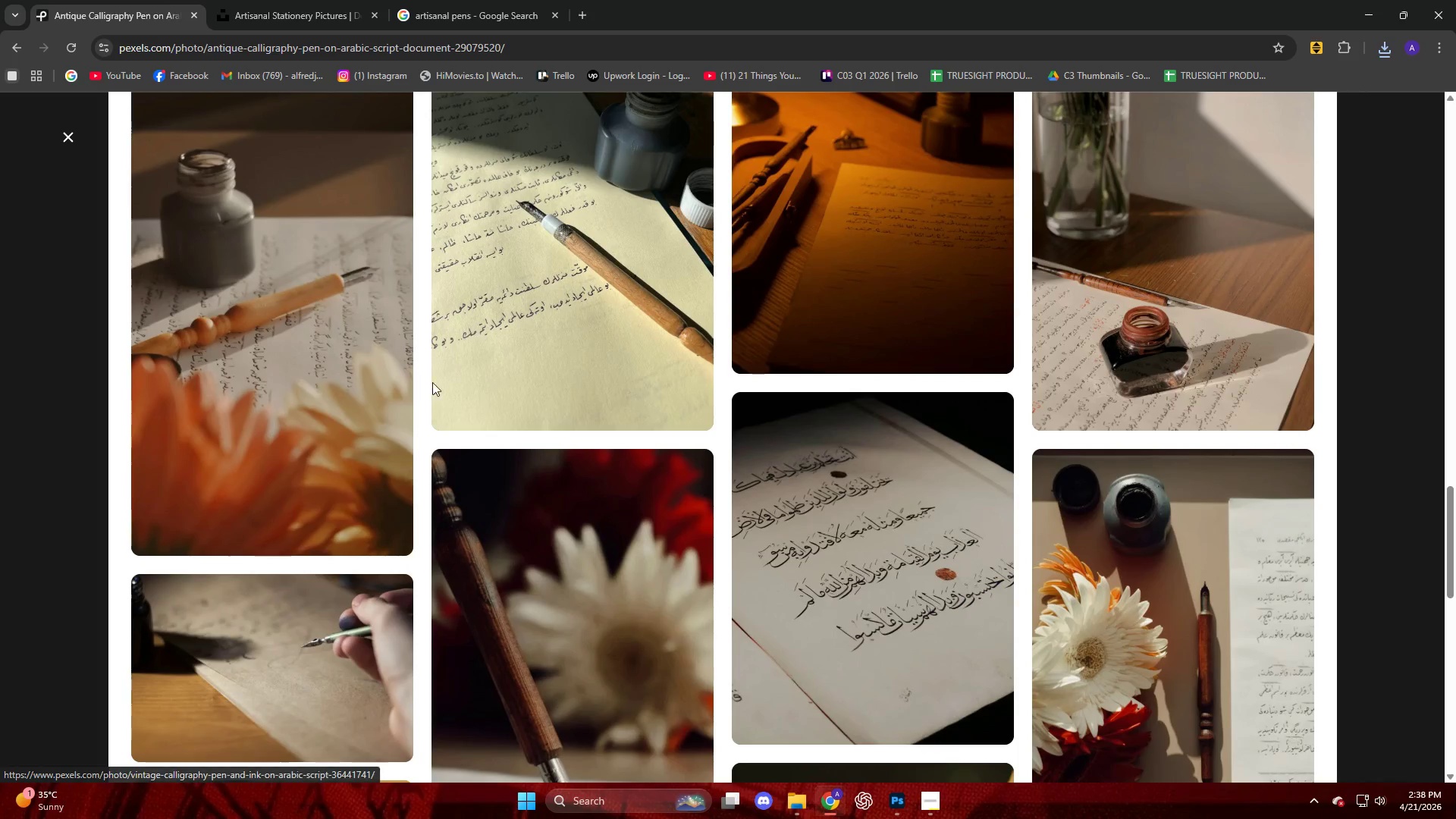 
scroll: coordinate [770, 479], scroll_direction: down, amount: 10.0
 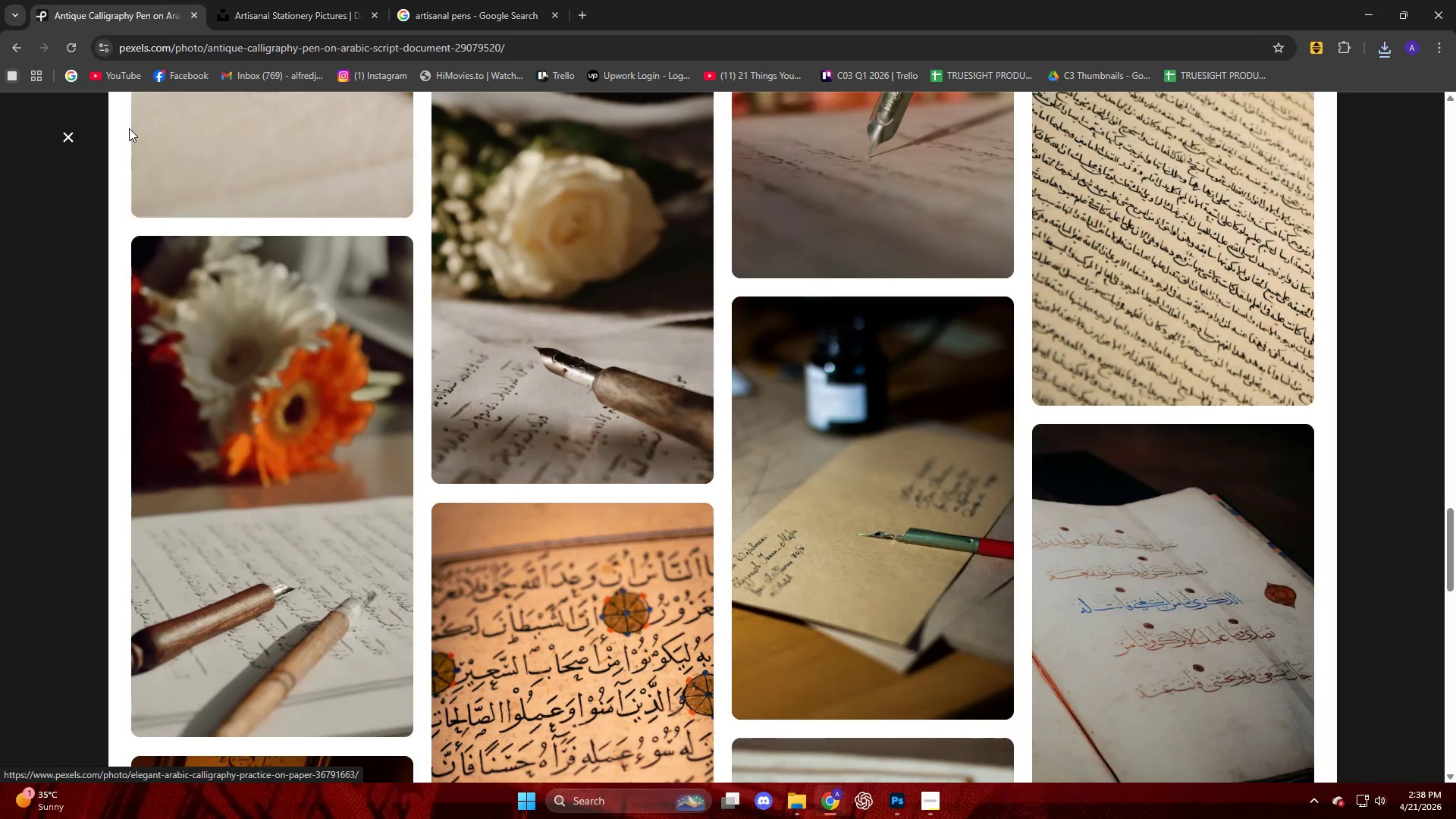 
left_click([68, 140])
 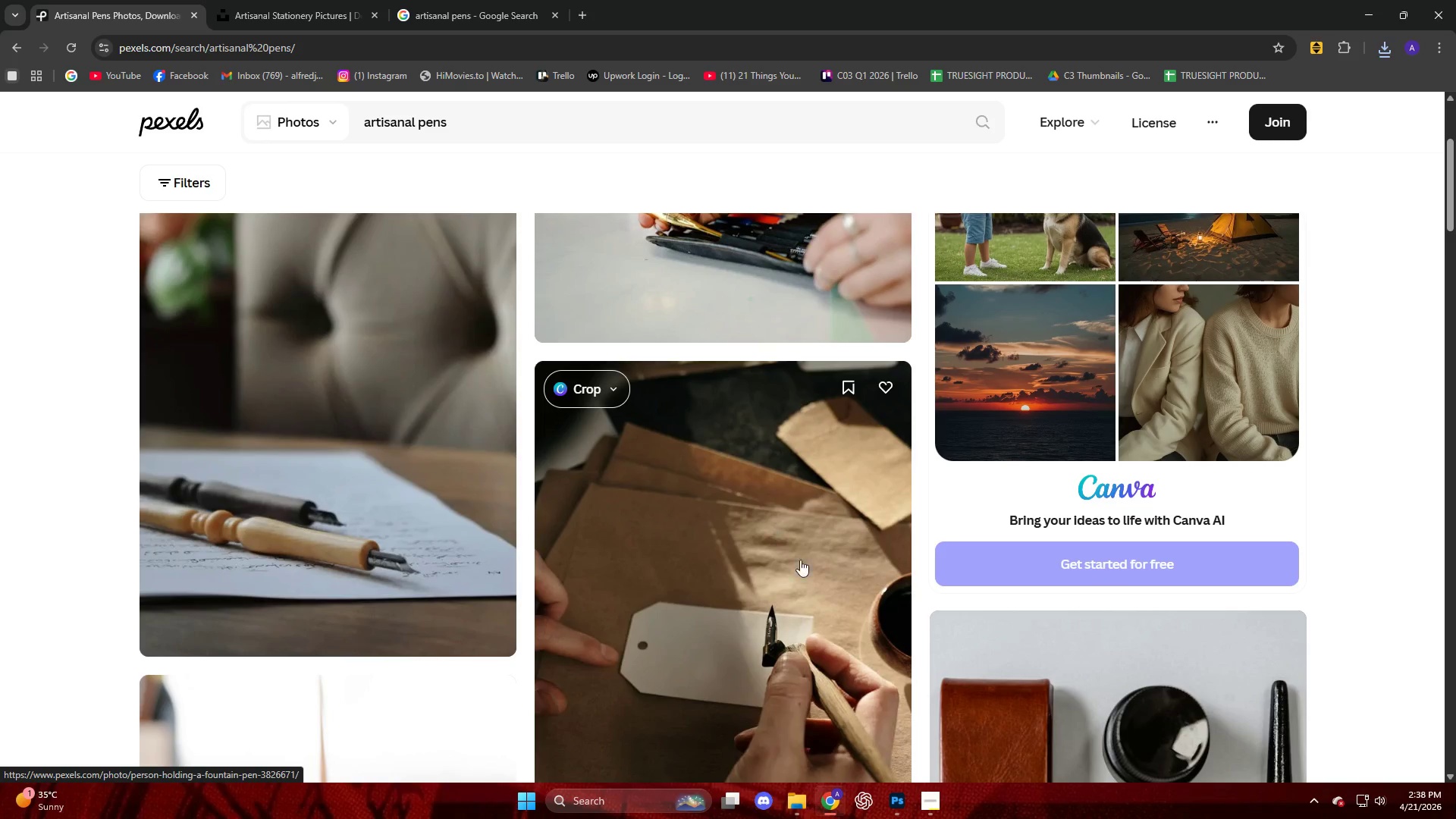 
scroll: coordinate [795, 560], scroll_direction: down, amount: 9.0
 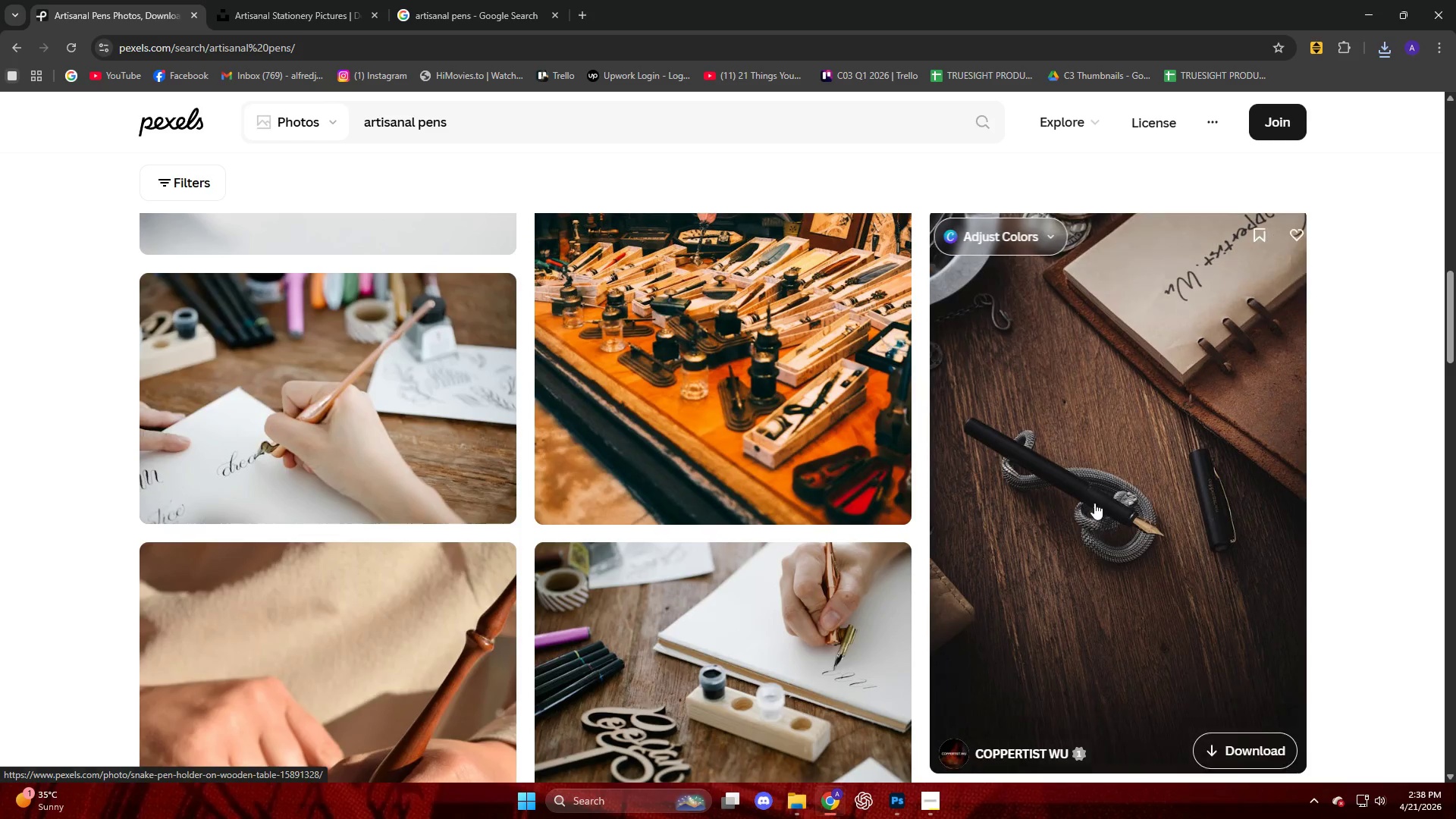 
left_click([1094, 503])
 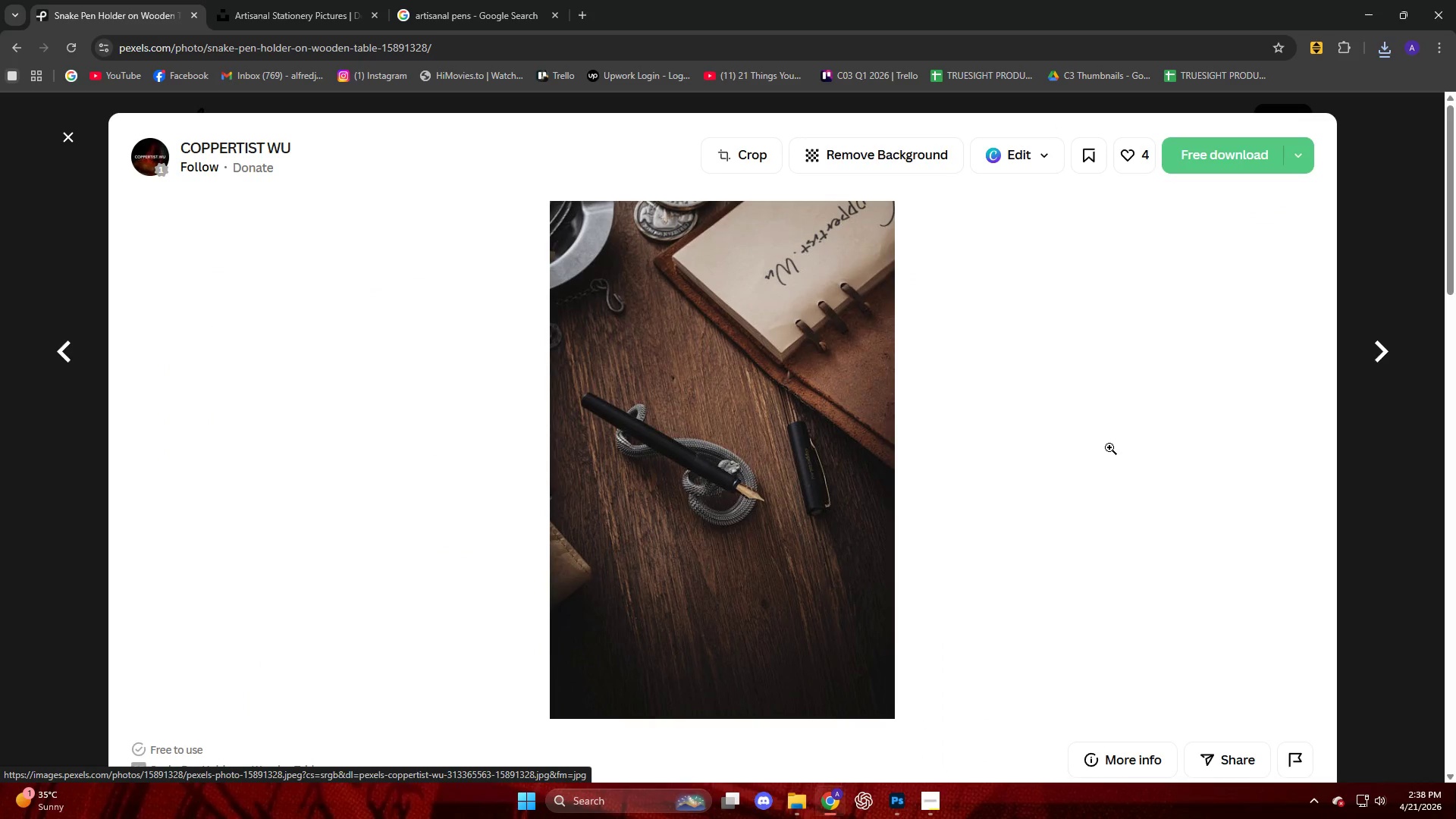 
wait(12.76)
 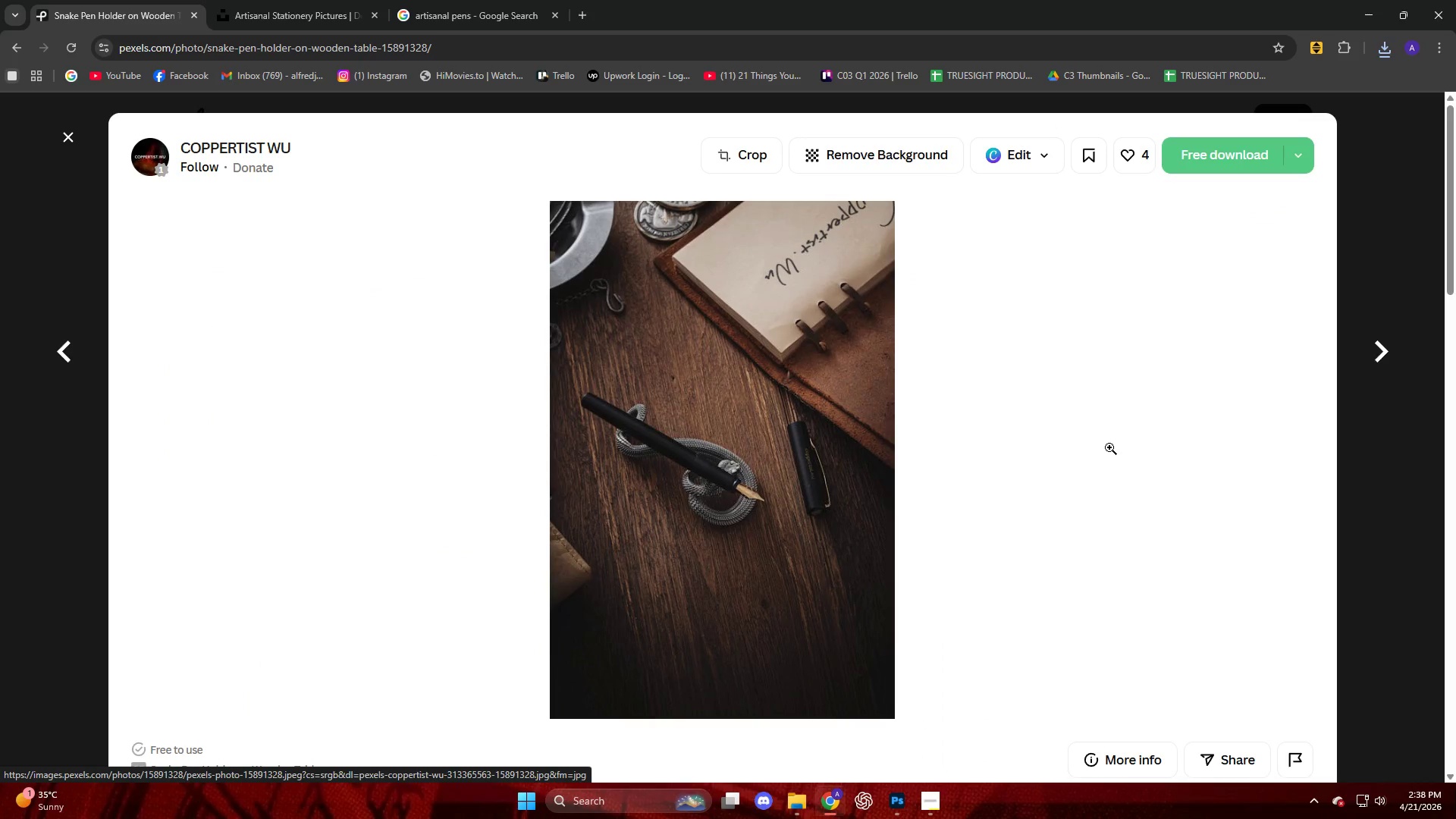 
left_click([1213, 172])
 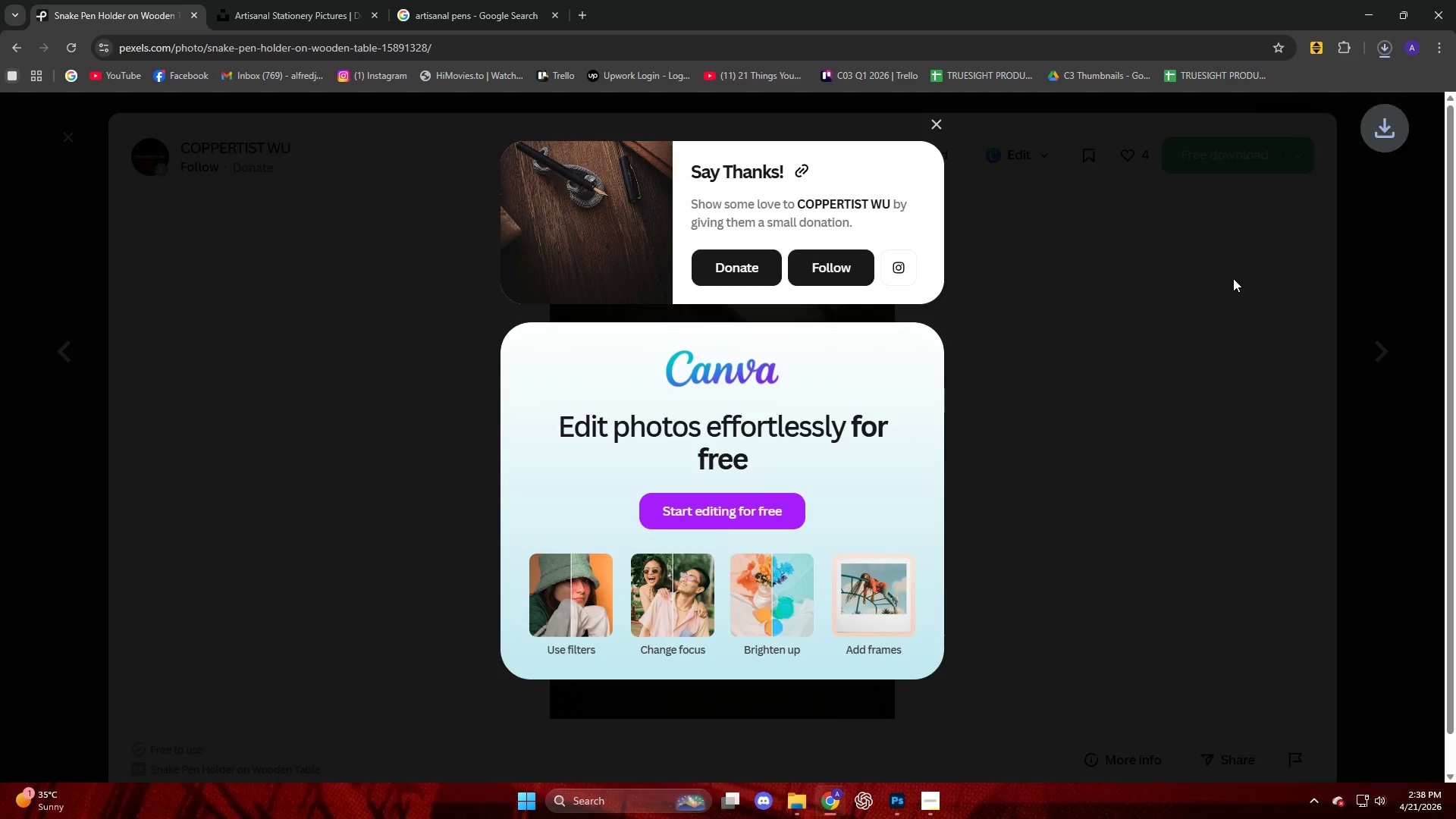 
left_click_drag(start_coordinate=[1252, 97], to_coordinate=[826, 413])
 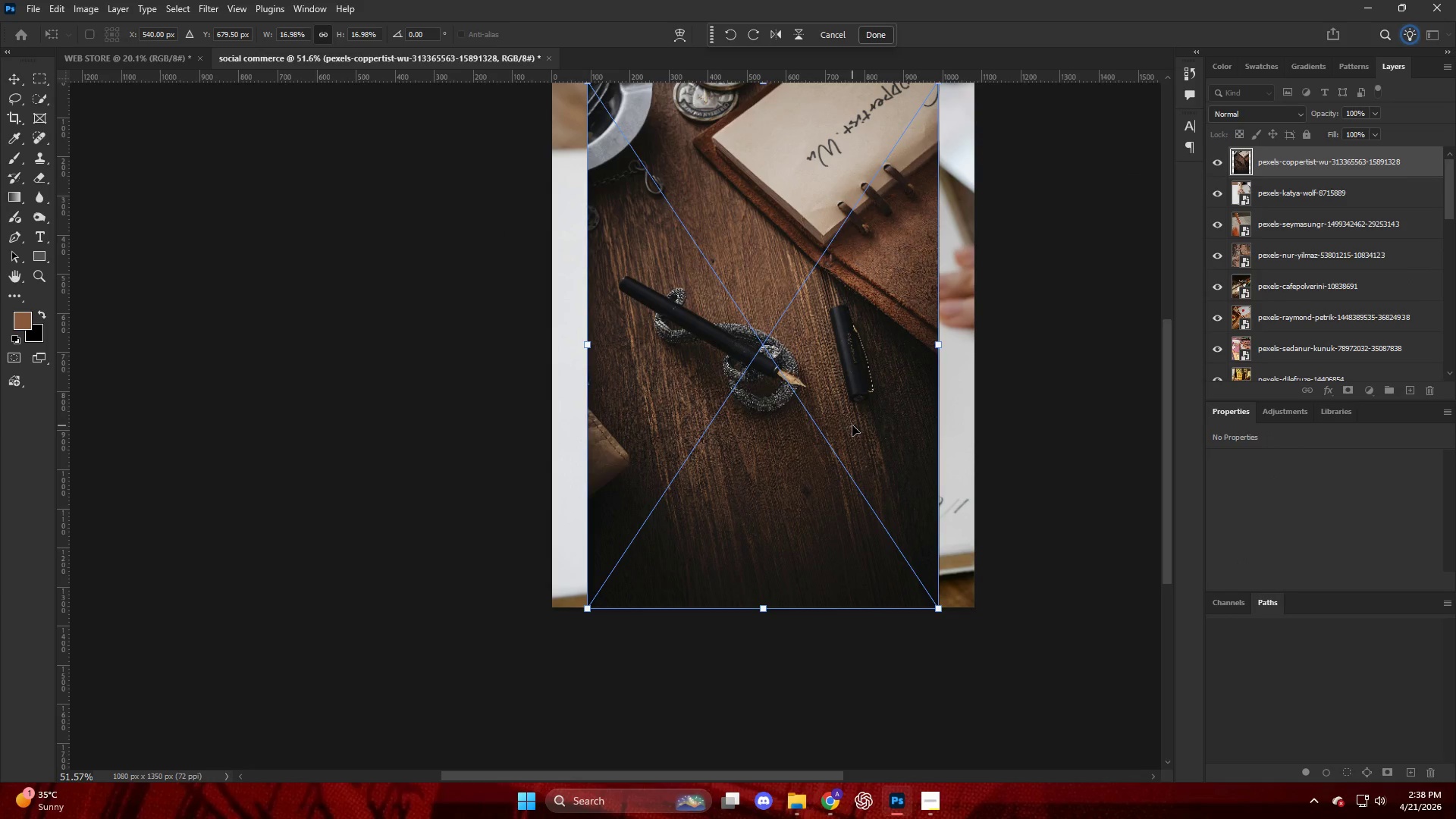 
hold_key(key=AltLeft, duration=0.72)
scroll: coordinate [852, 425], scroll_direction: down, amount: 3.0
 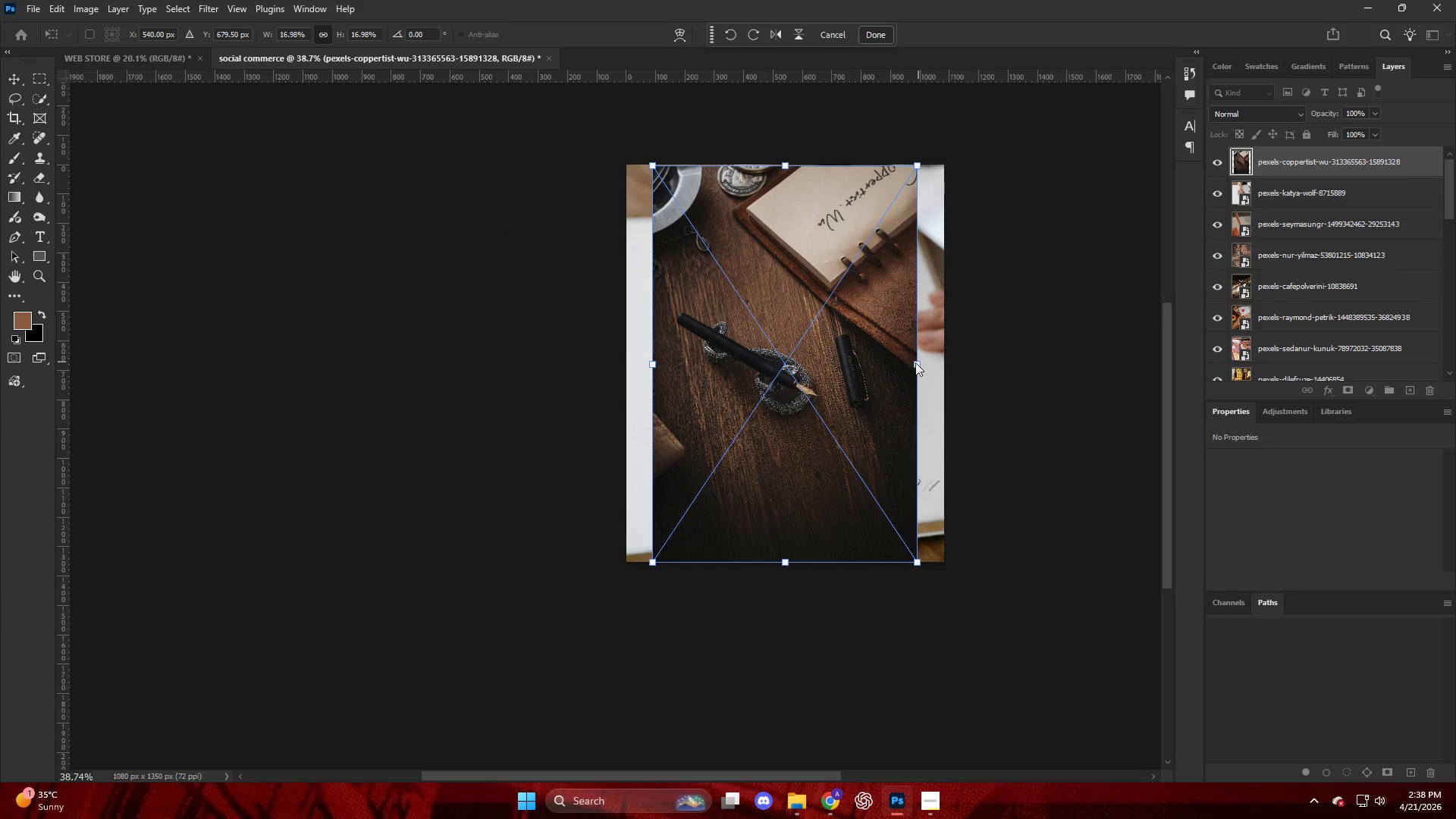 
left_click_drag(start_coordinate=[915, 362], to_coordinate=[940, 363])
 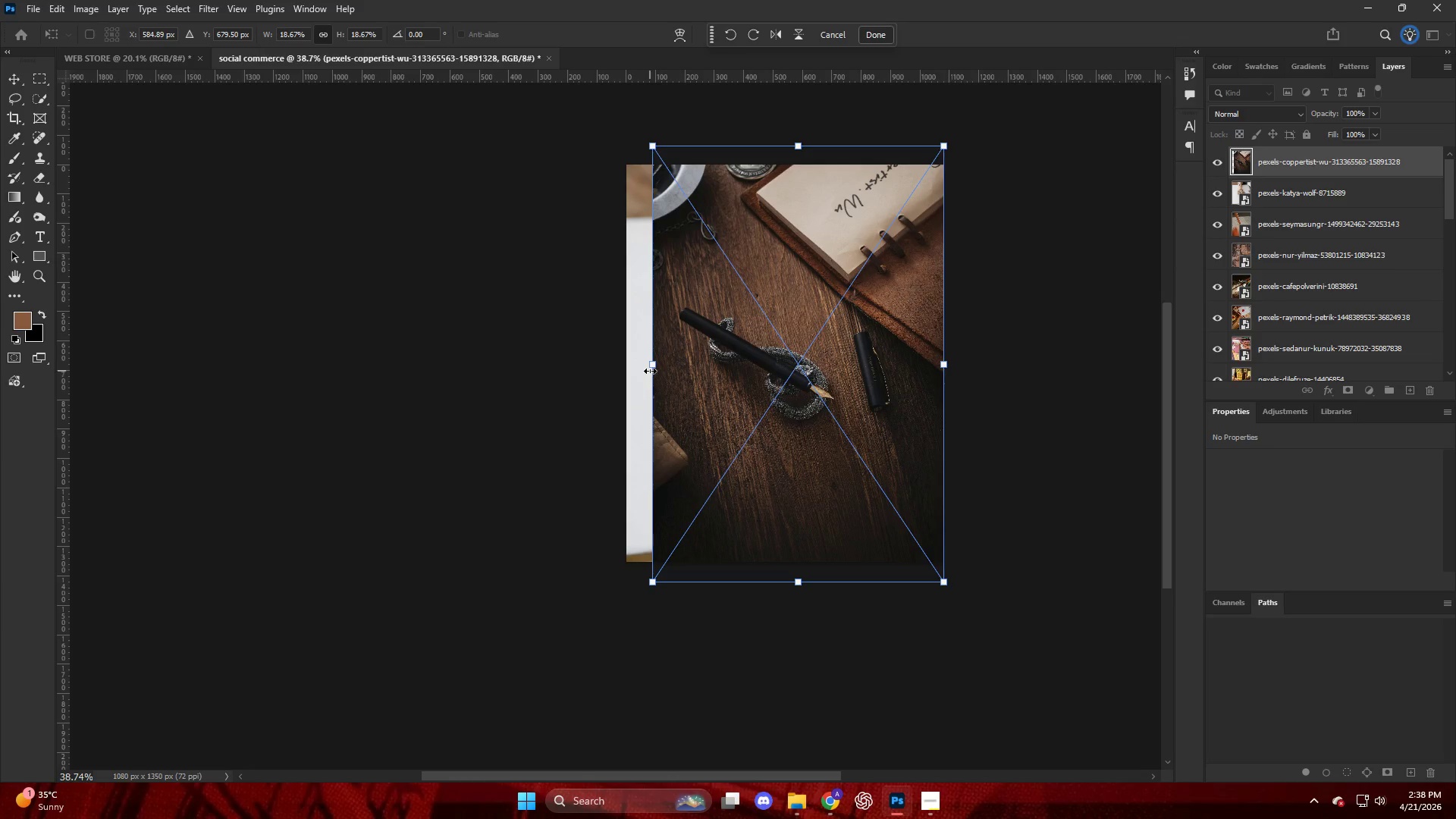 
left_click_drag(start_coordinate=[652, 369], to_coordinate=[620, 370])
 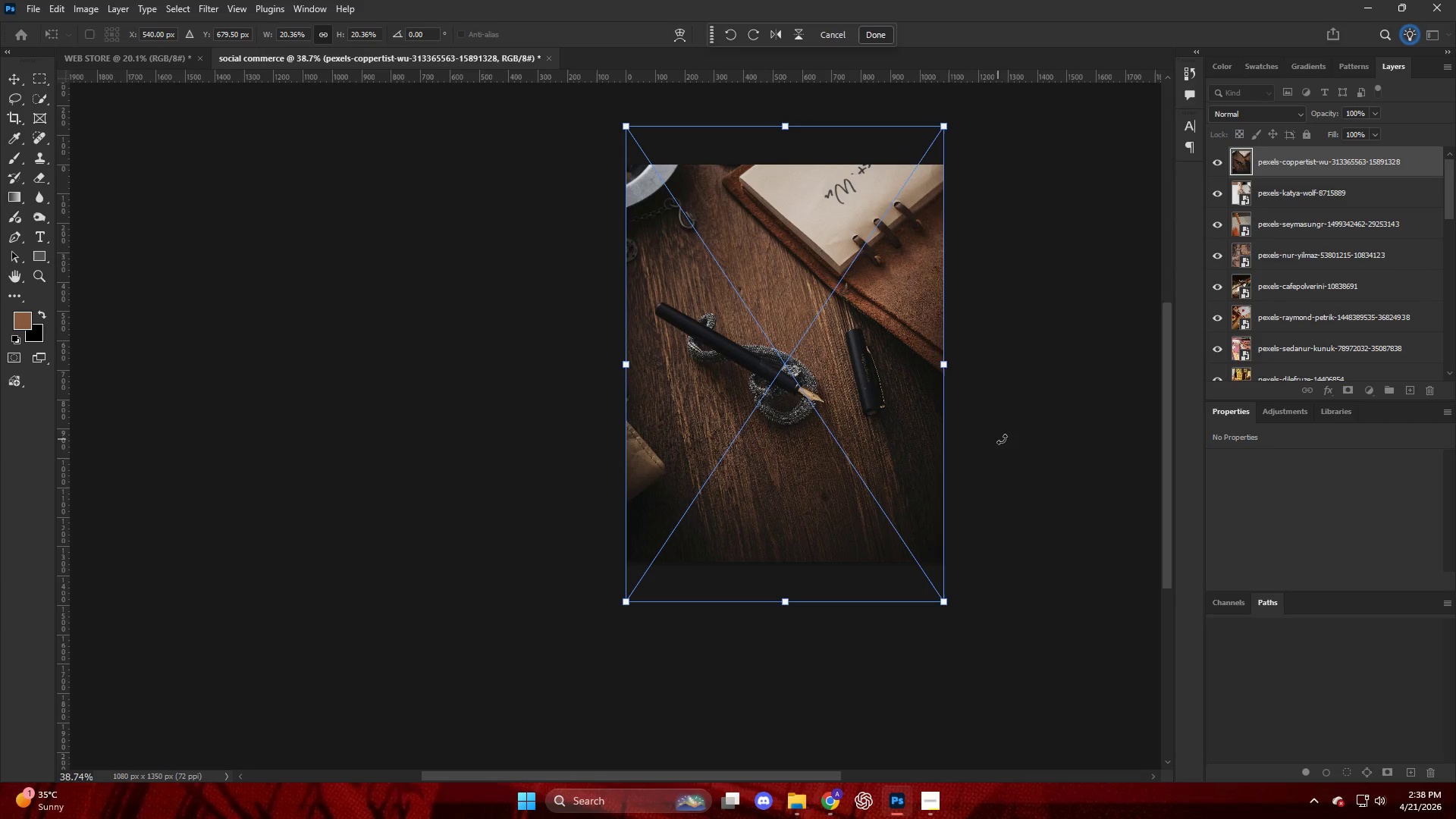 
left_click([1022, 443])
 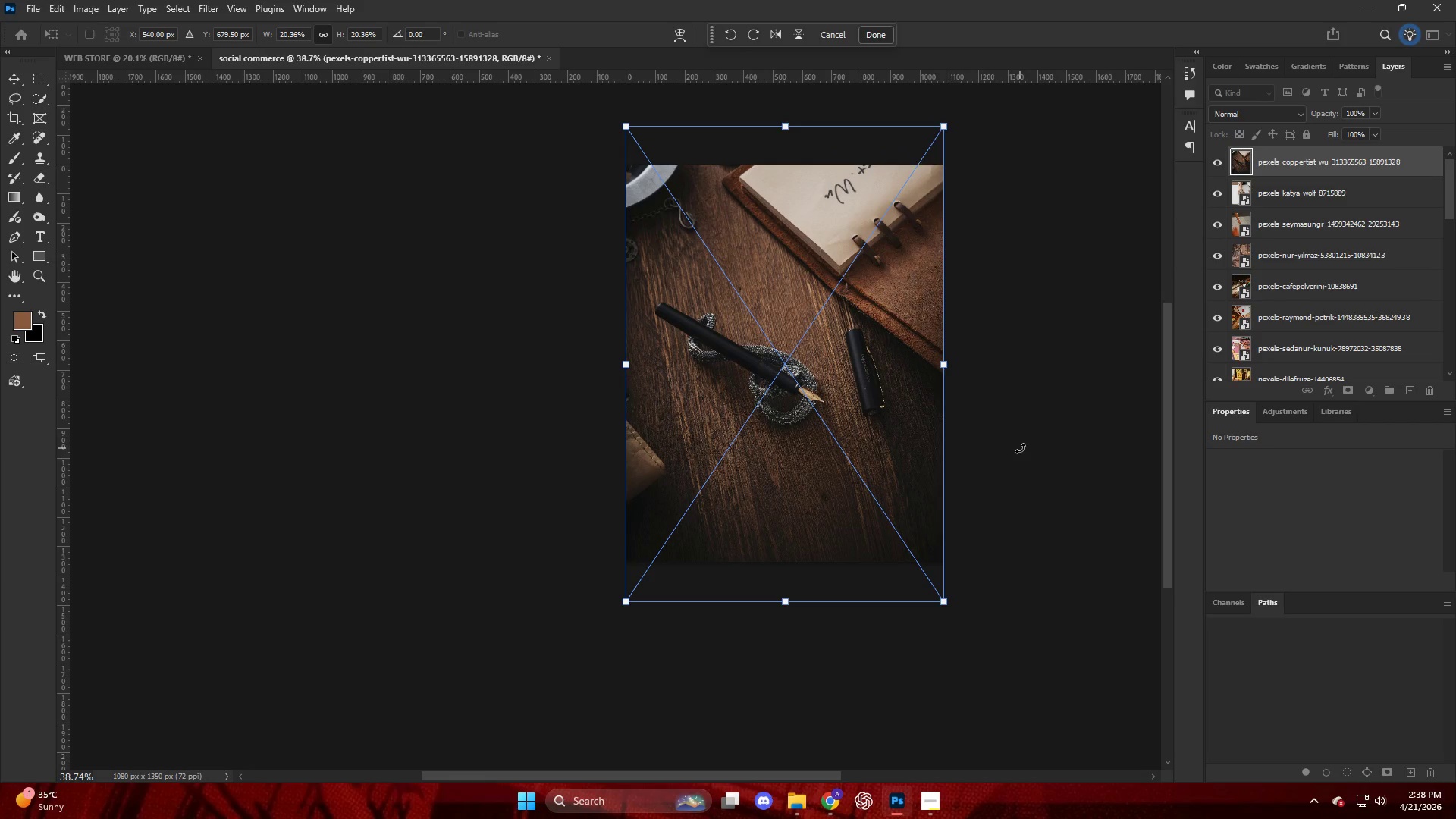 
key(Enter)
 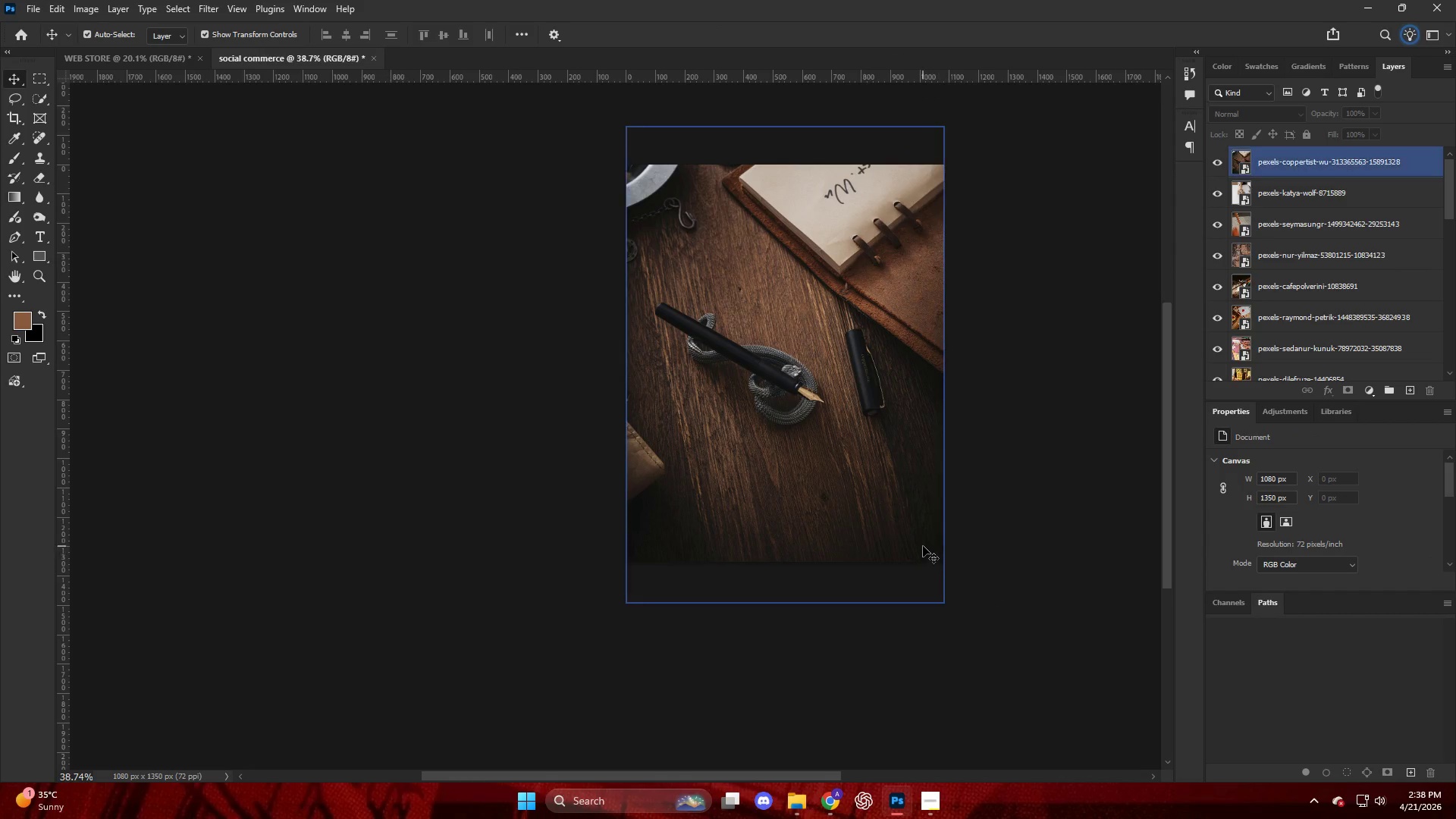 
hold_key(key=ControlLeft, duration=1.42)
 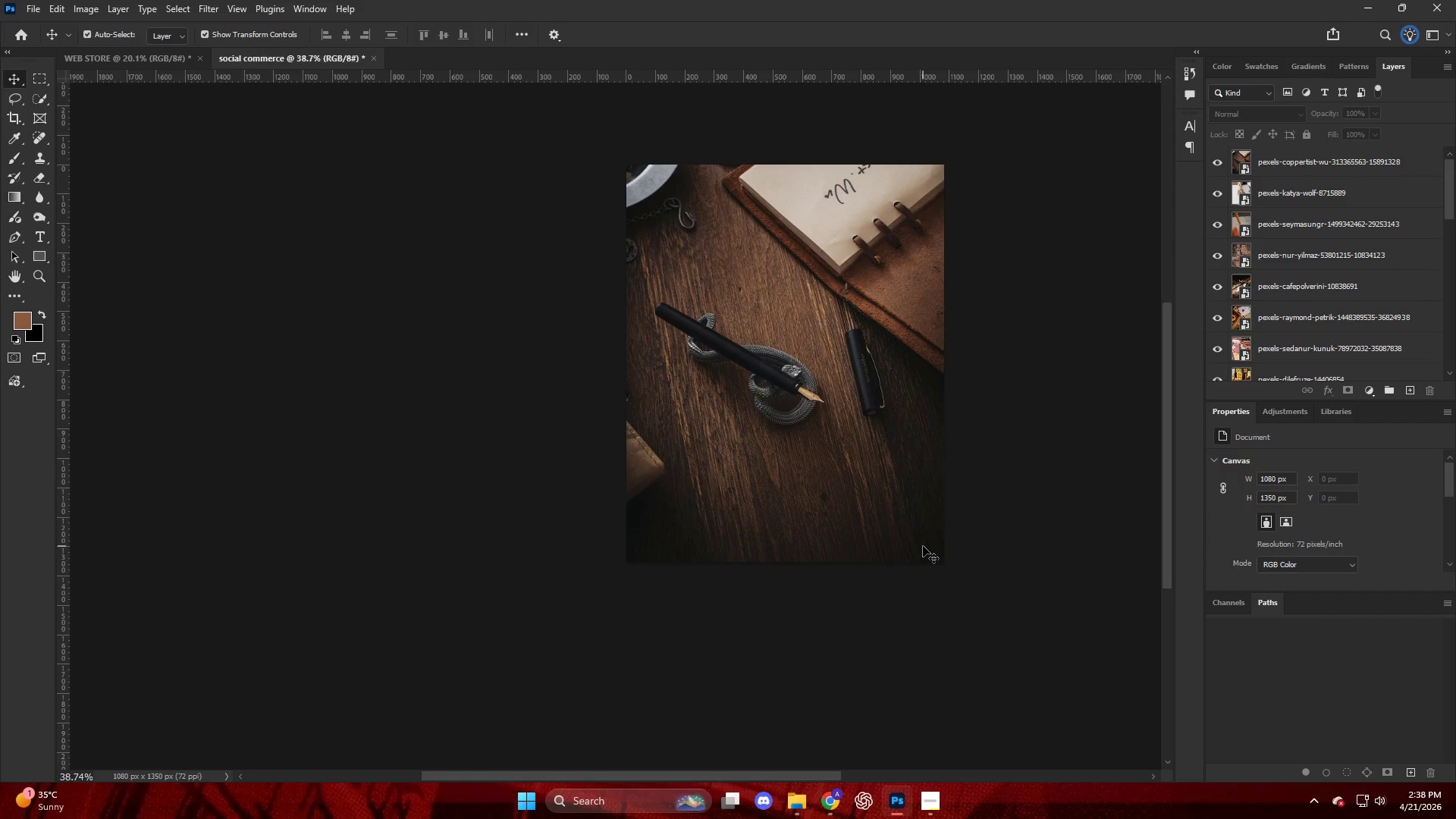 
key(Alt+Control+Shift+W)
 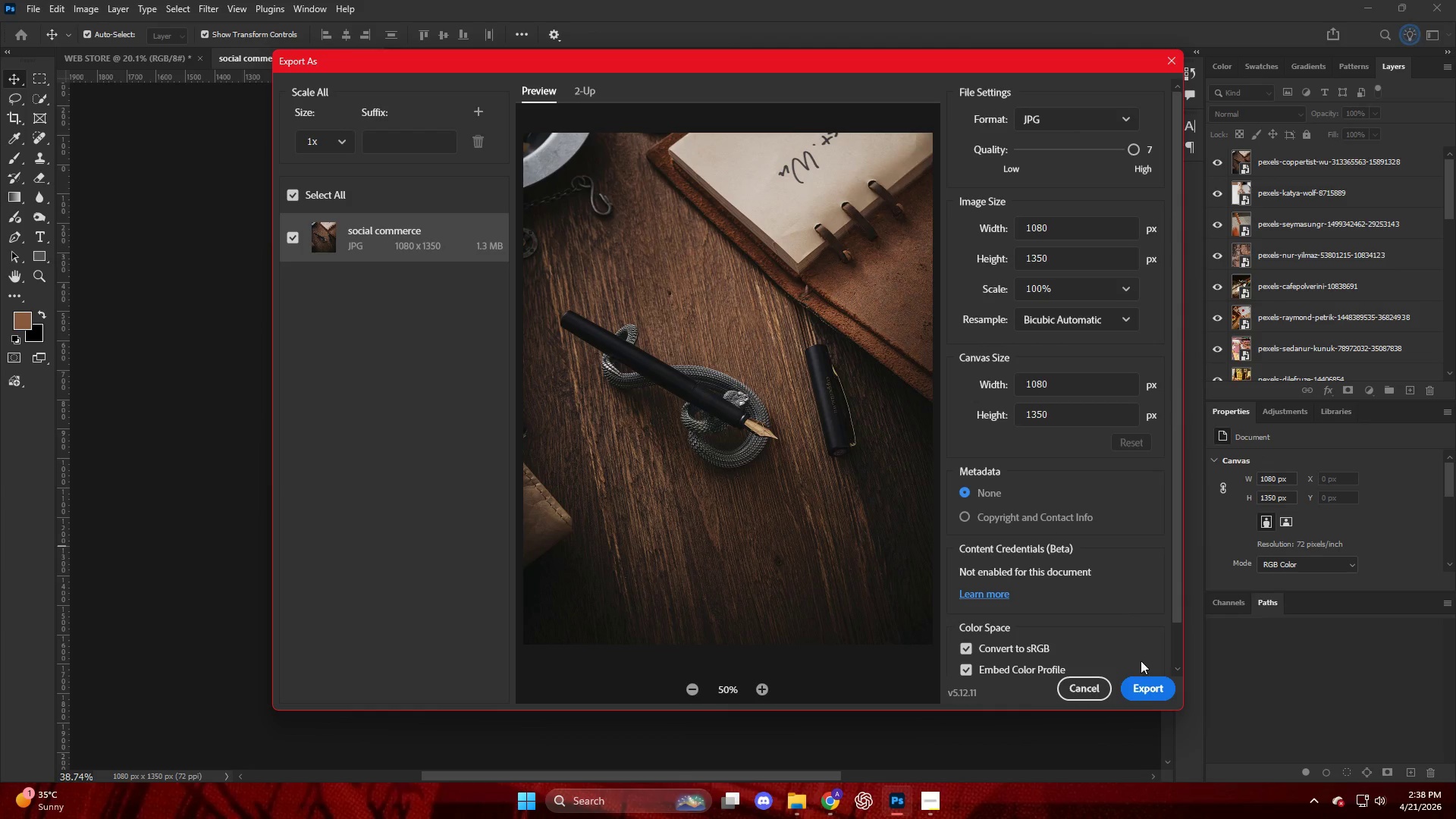 
left_click([1152, 689])
 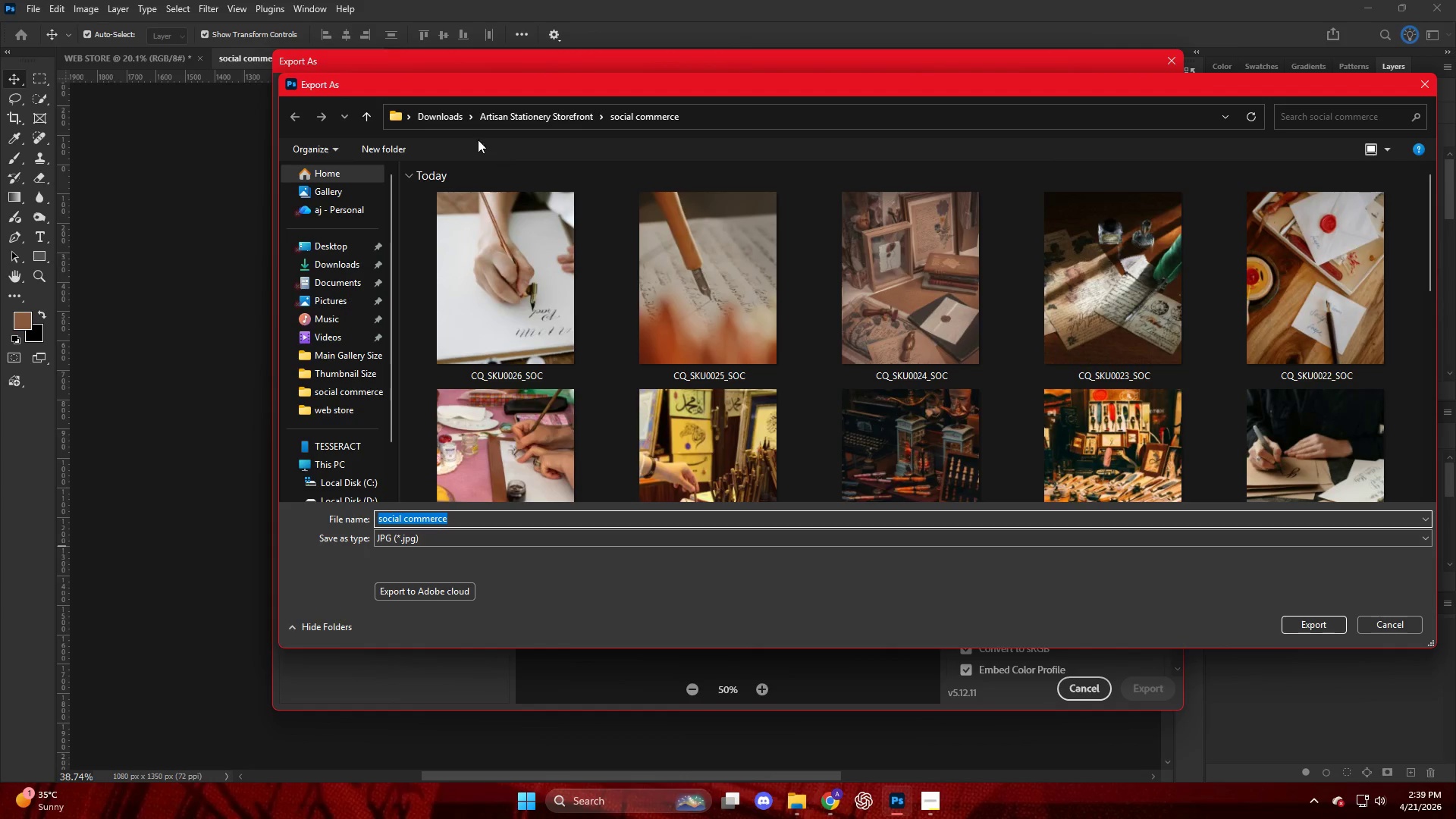 
left_click([494, 118])
 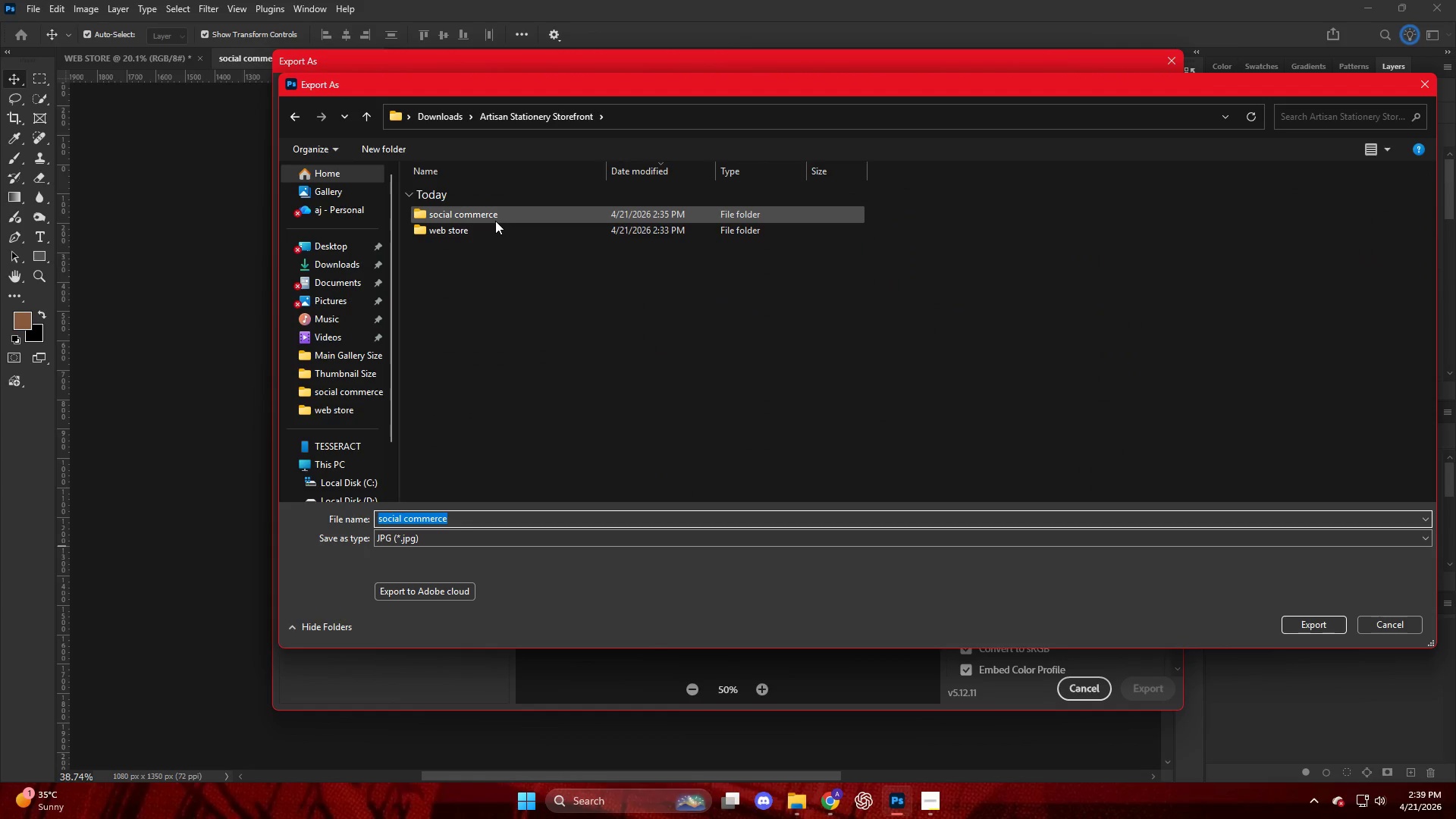 
double_click([495, 220])
 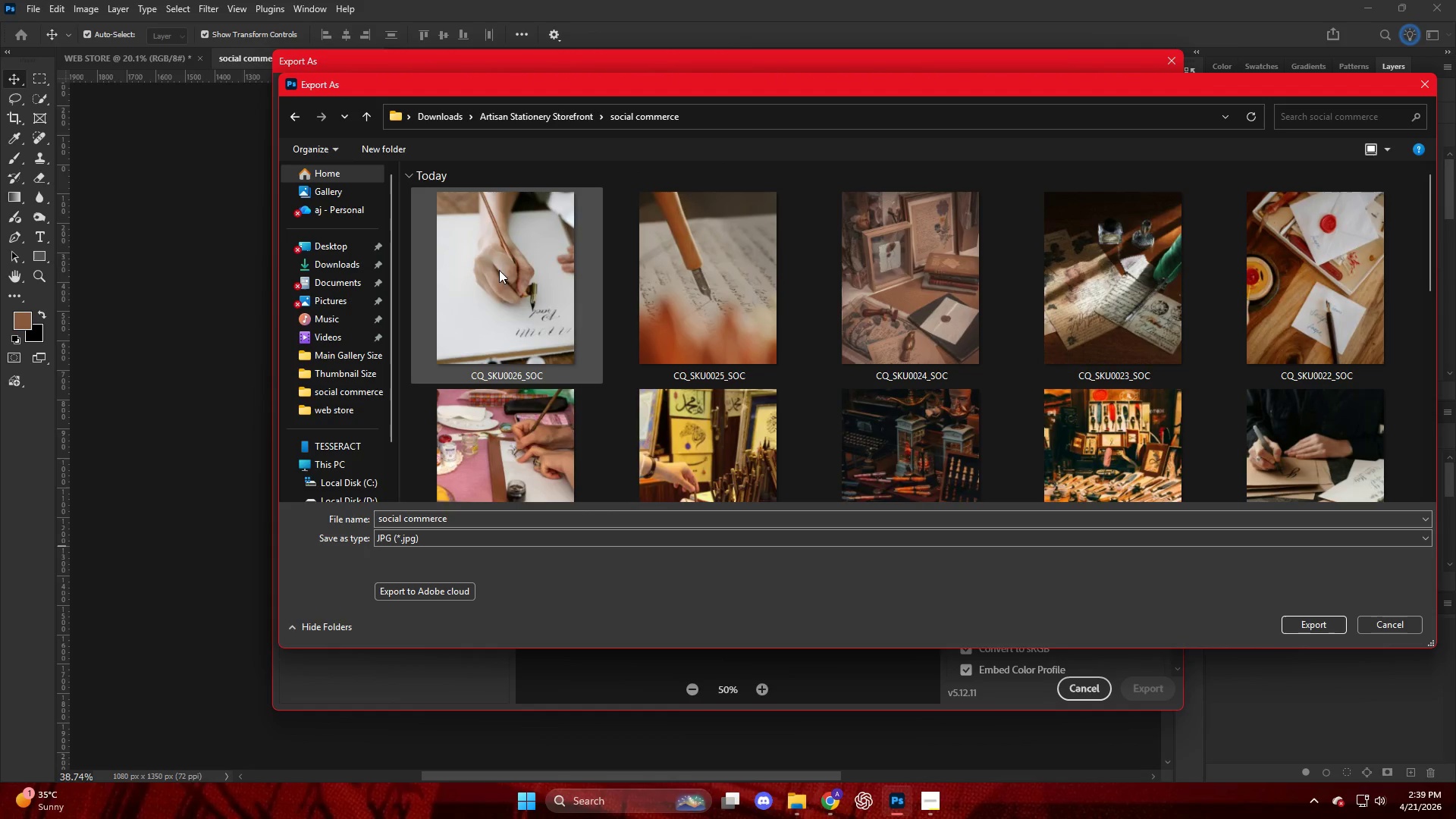 
left_click([491, 275])
 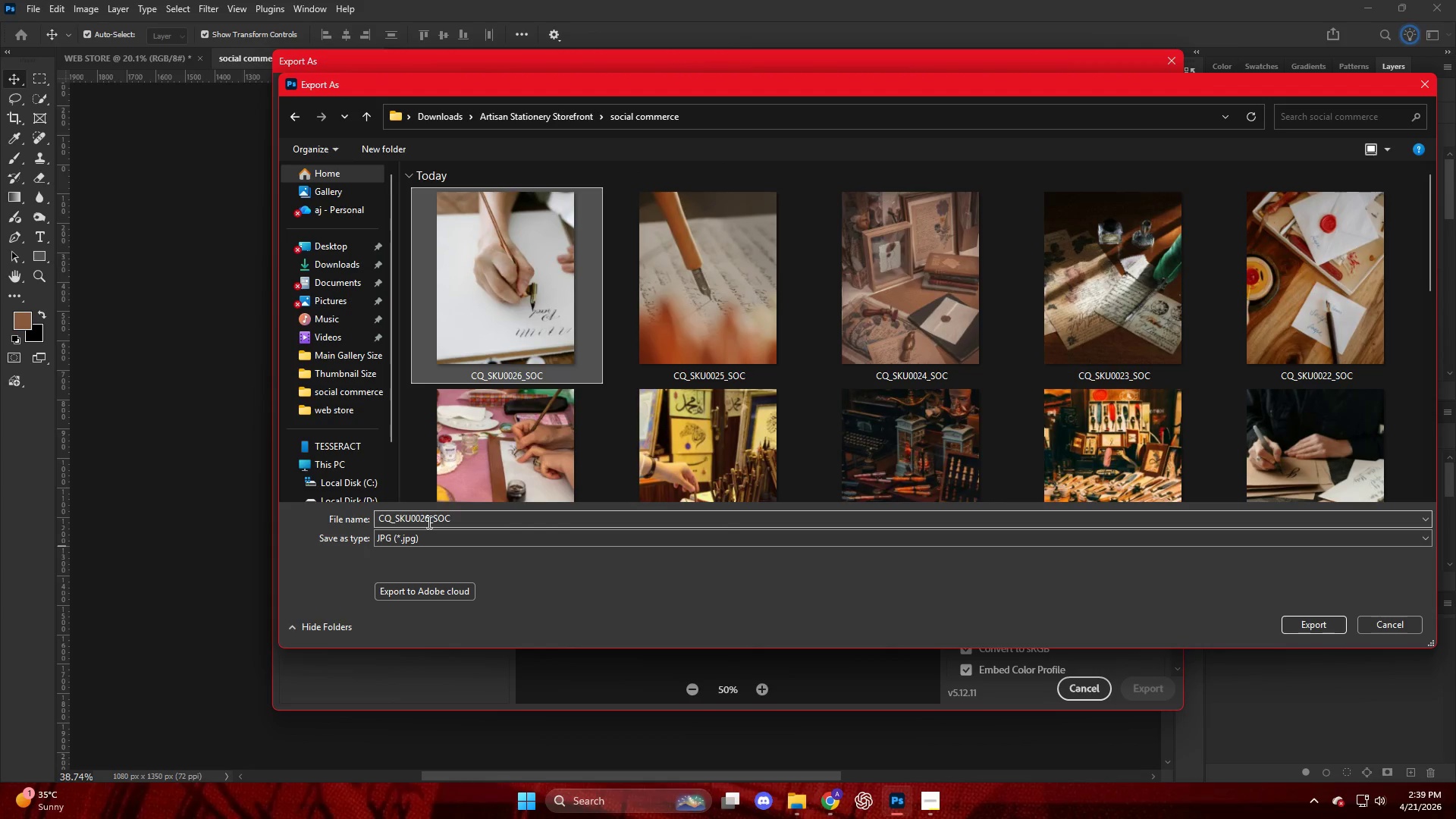 
double_click([431, 520])
 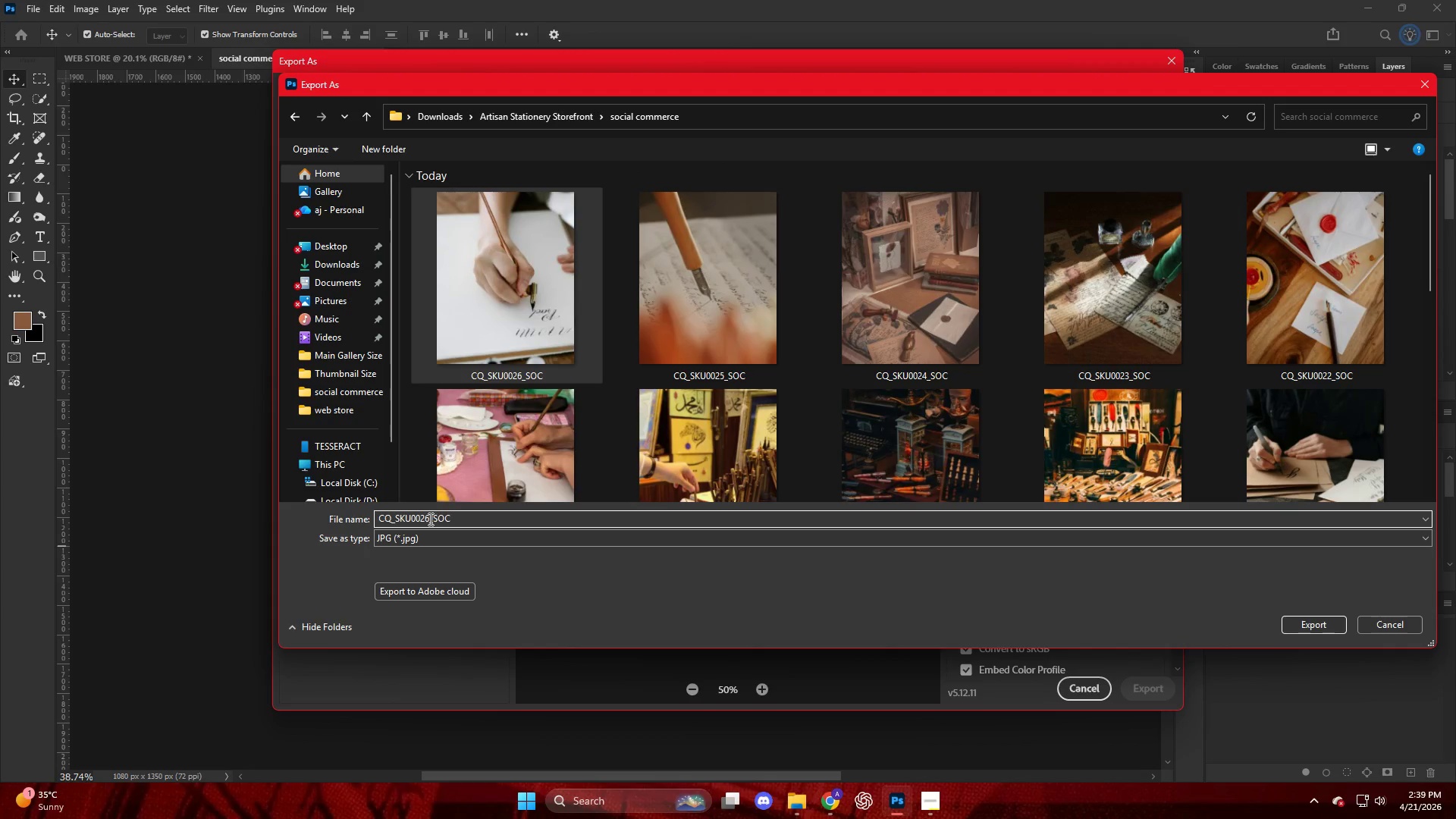 
left_click([428, 519])
 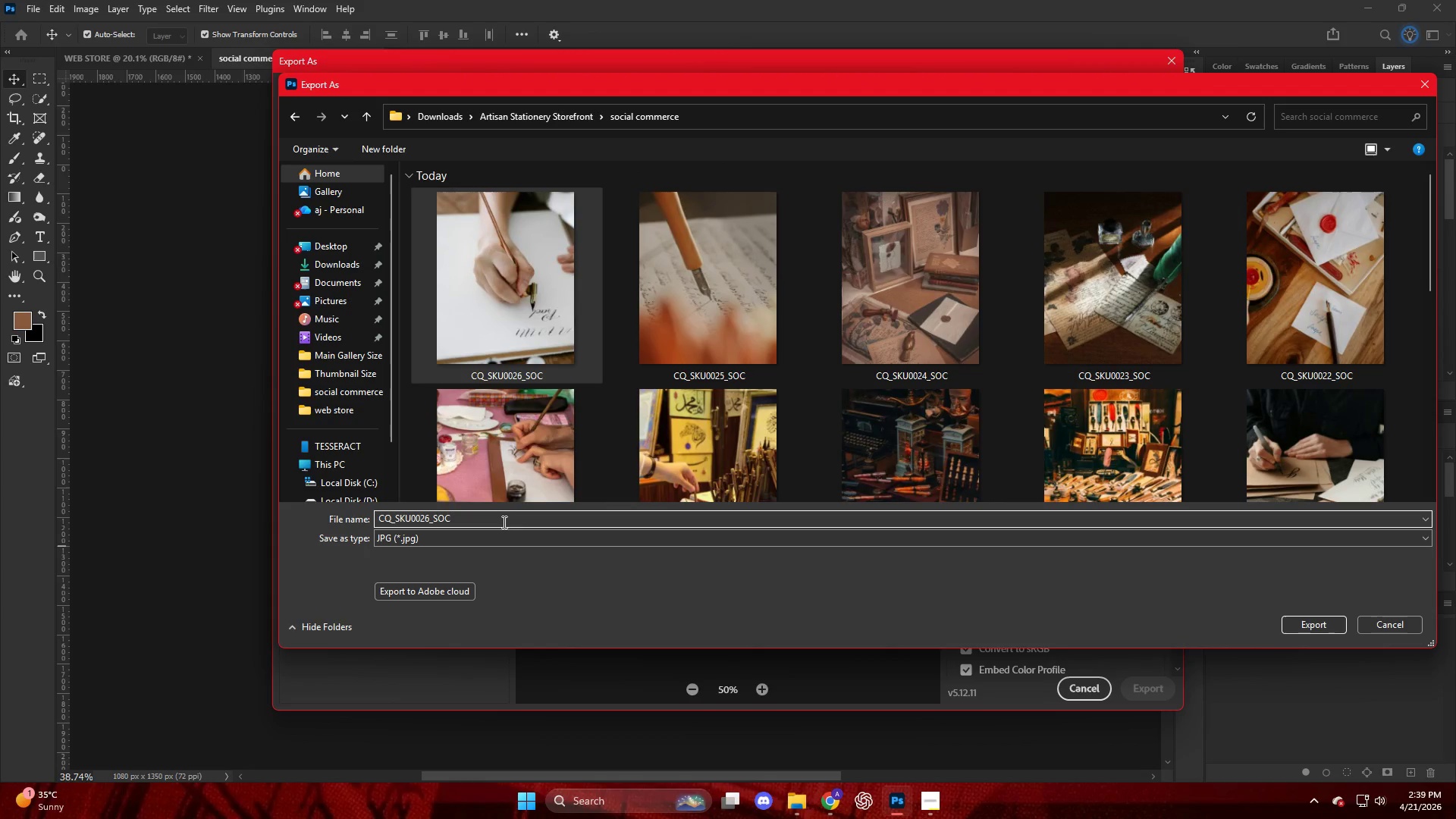 
key(Backspace)
 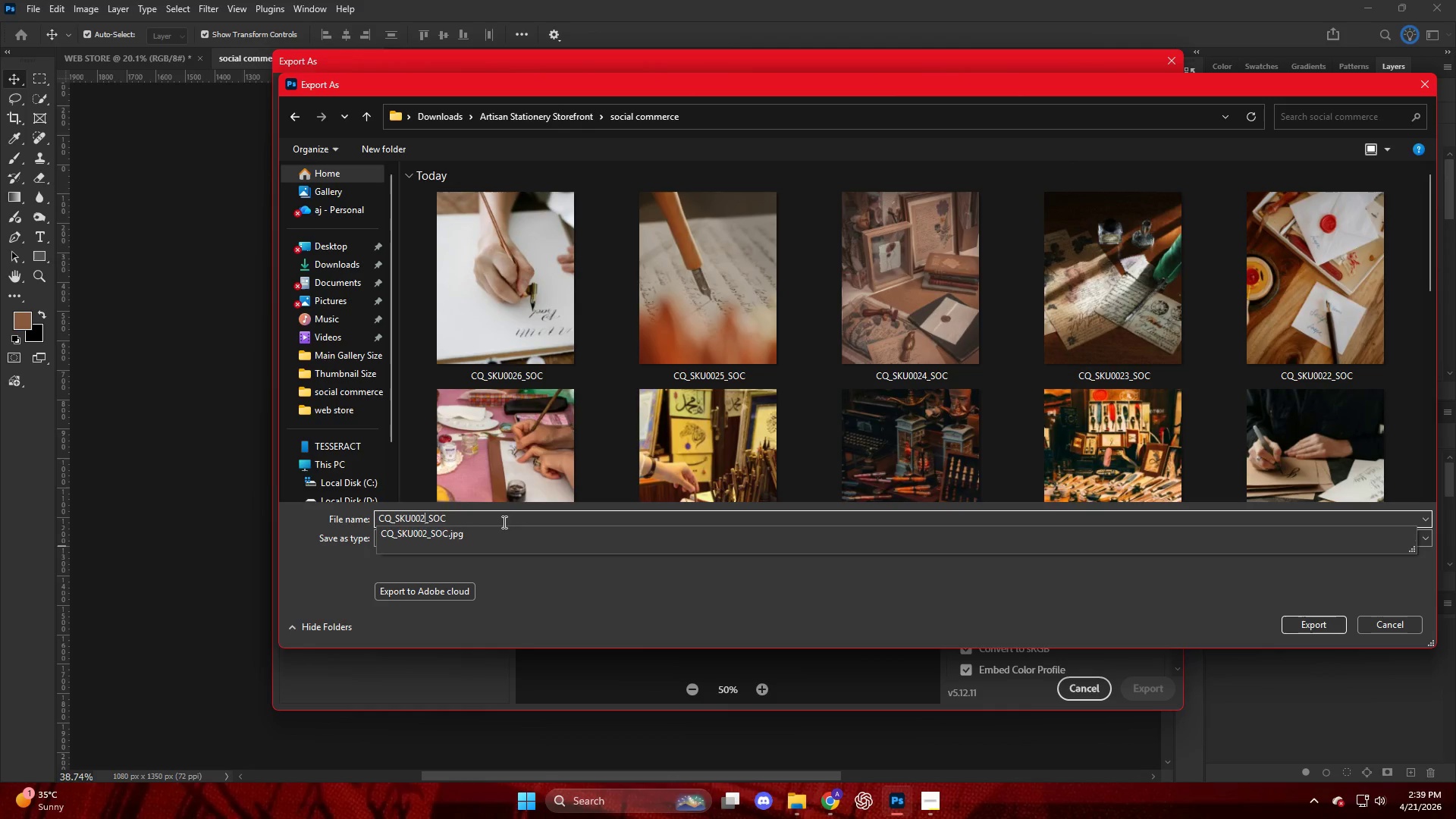 
key(Numpad7)
 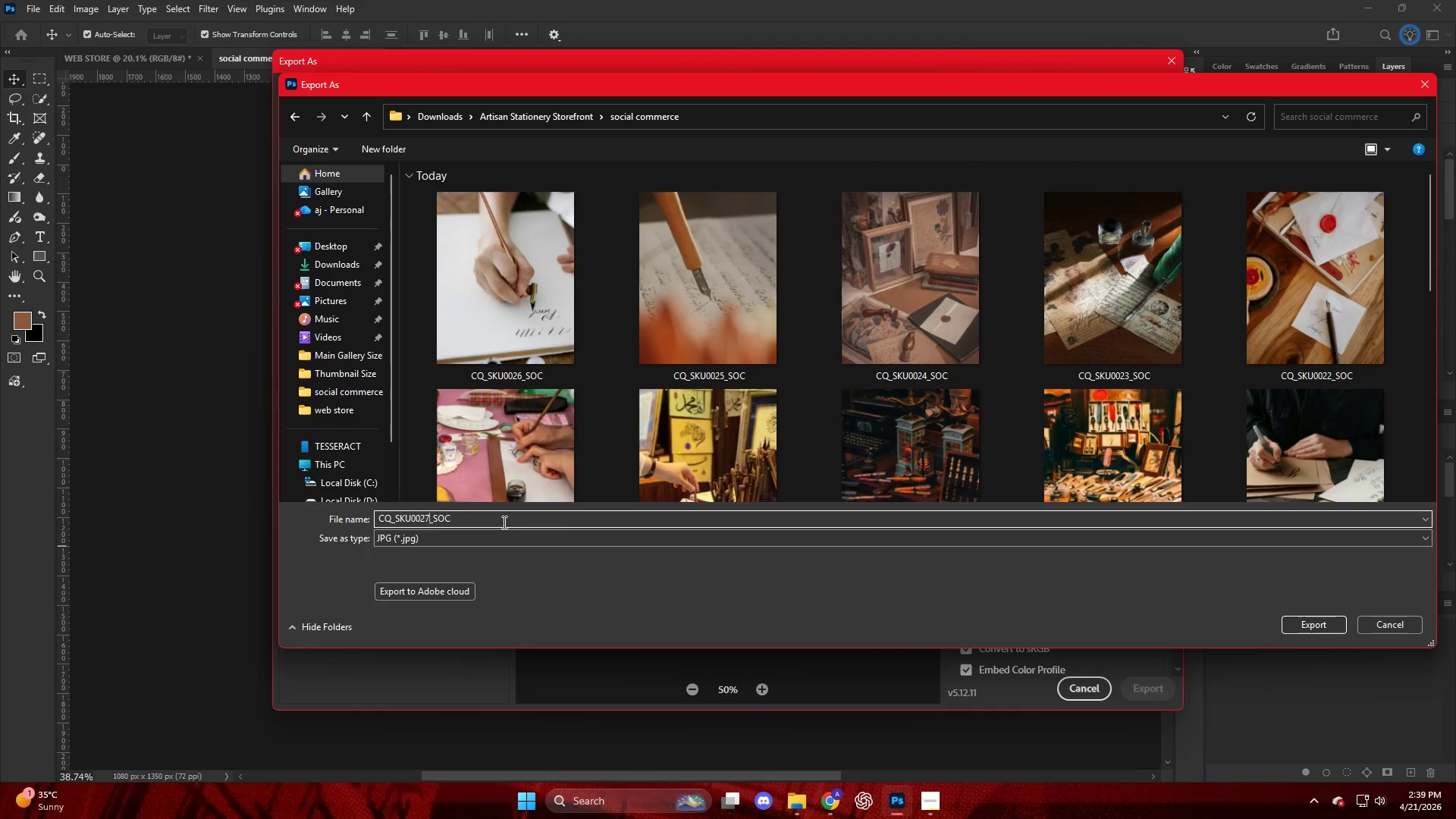 
key(NumpadEnter)
 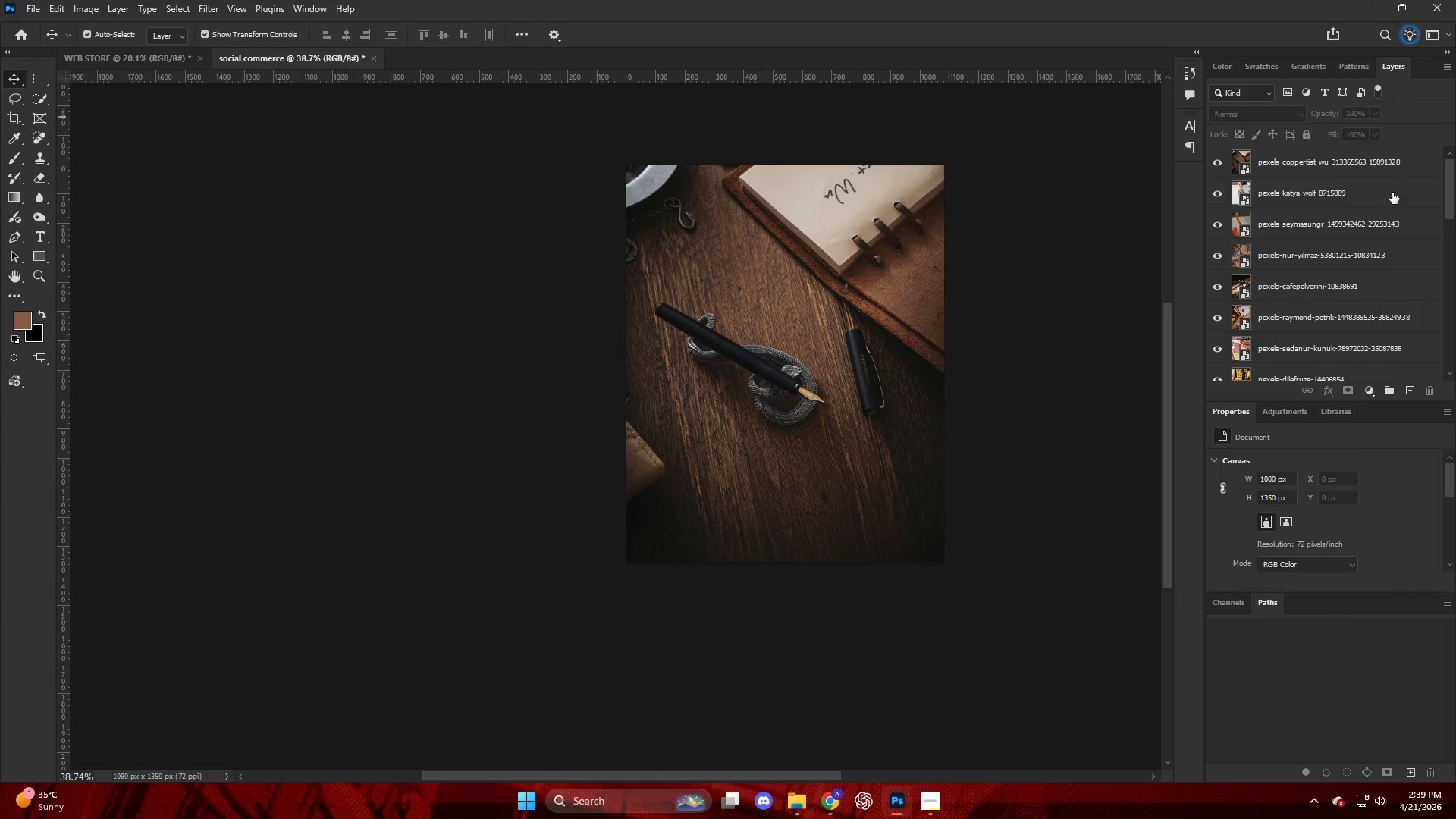 
left_click_drag(start_coordinate=[1323, 156], to_coordinate=[678, 432])
 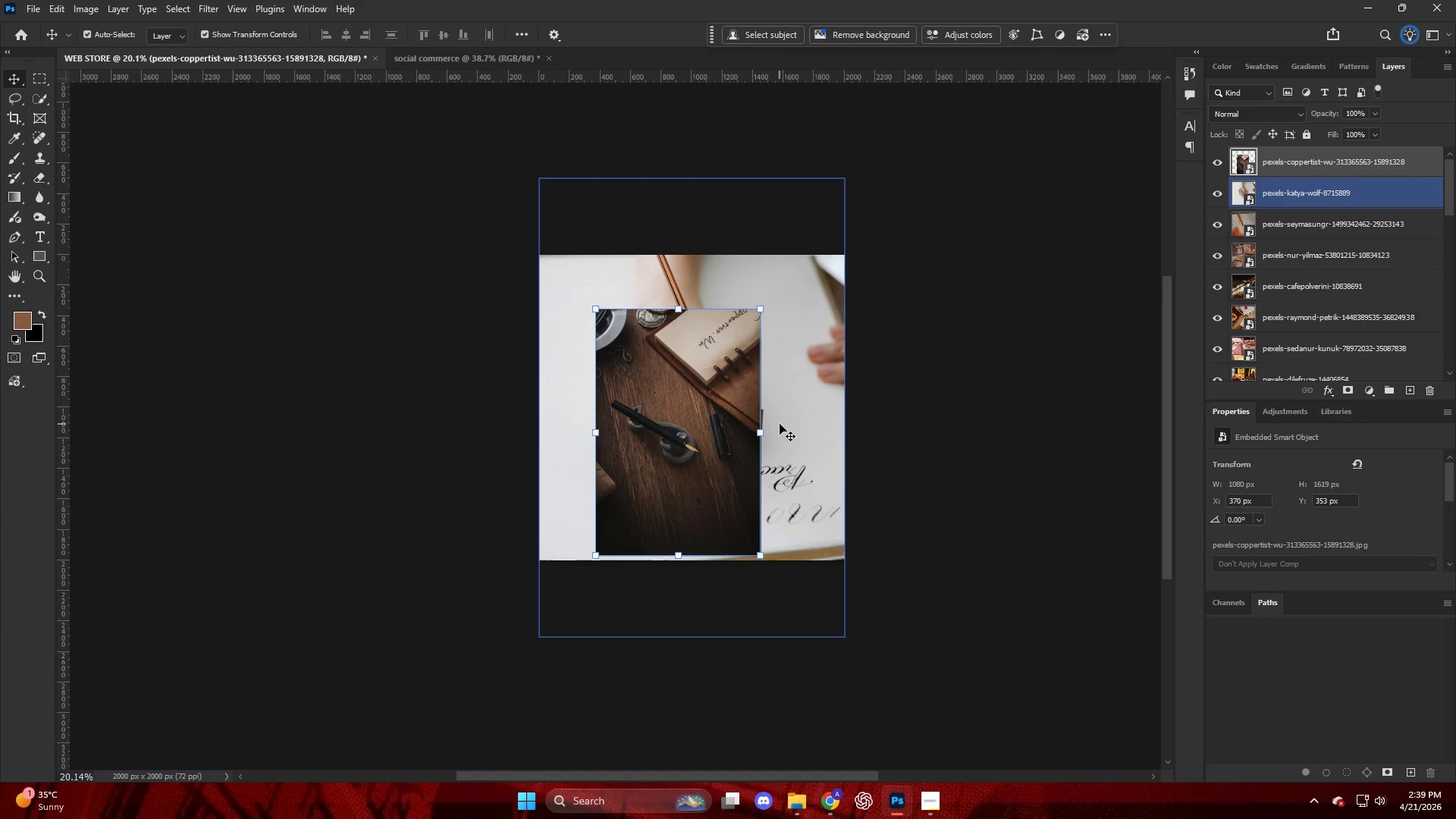 
wait(19.0)
 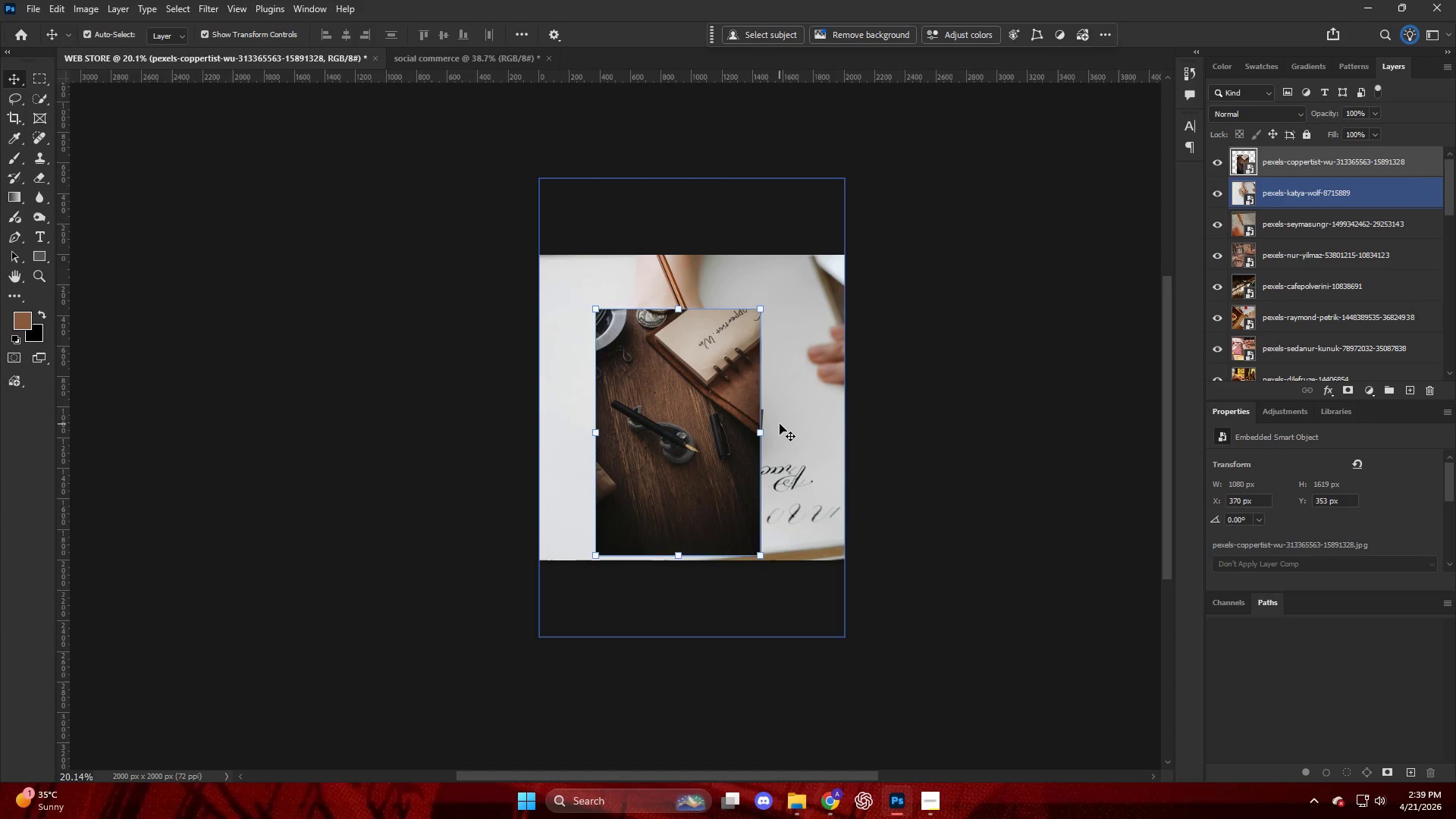 
left_click([652, 439])
 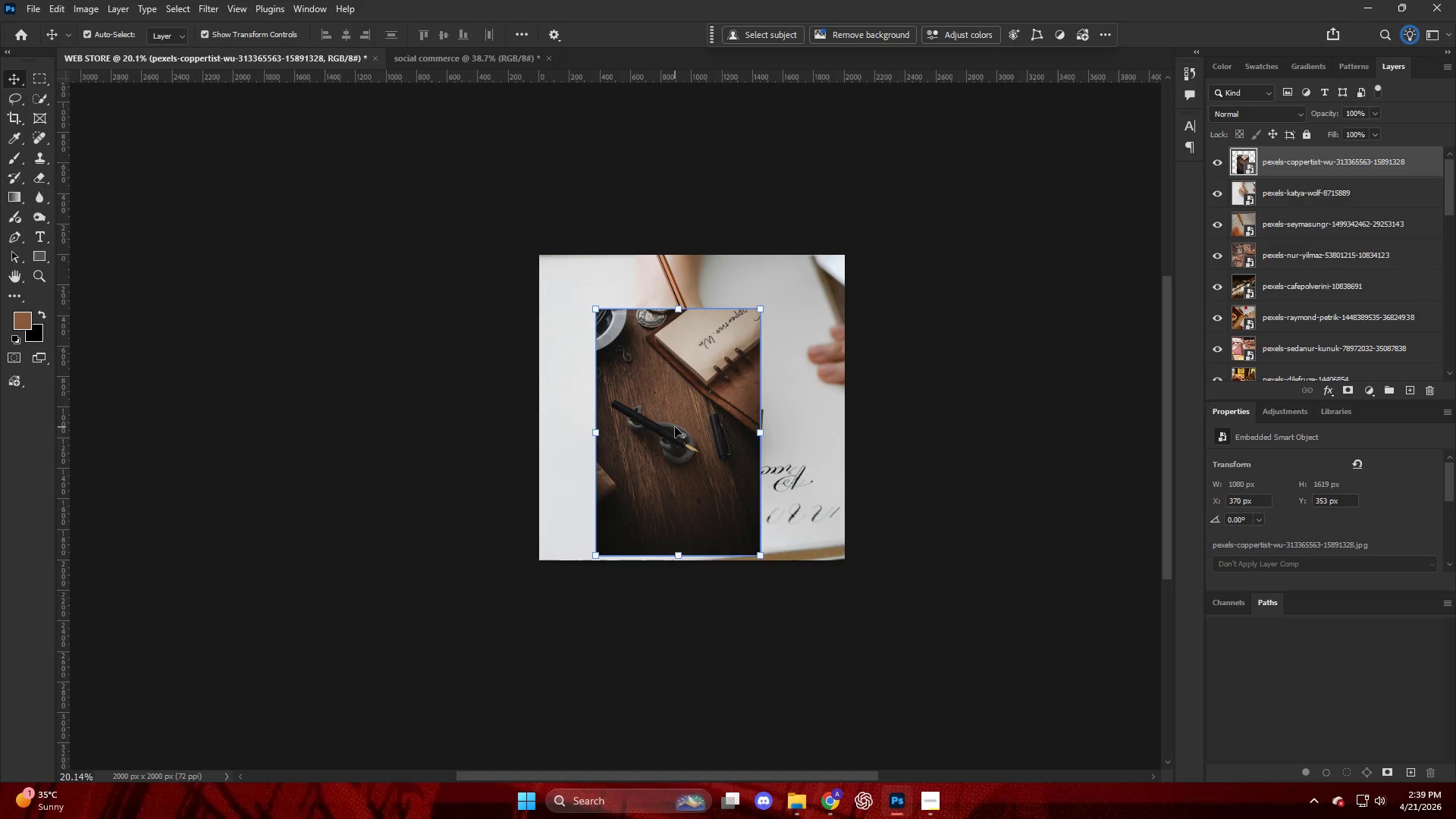 
left_click_drag(start_coordinate=[675, 427], to_coordinate=[648, 422])
 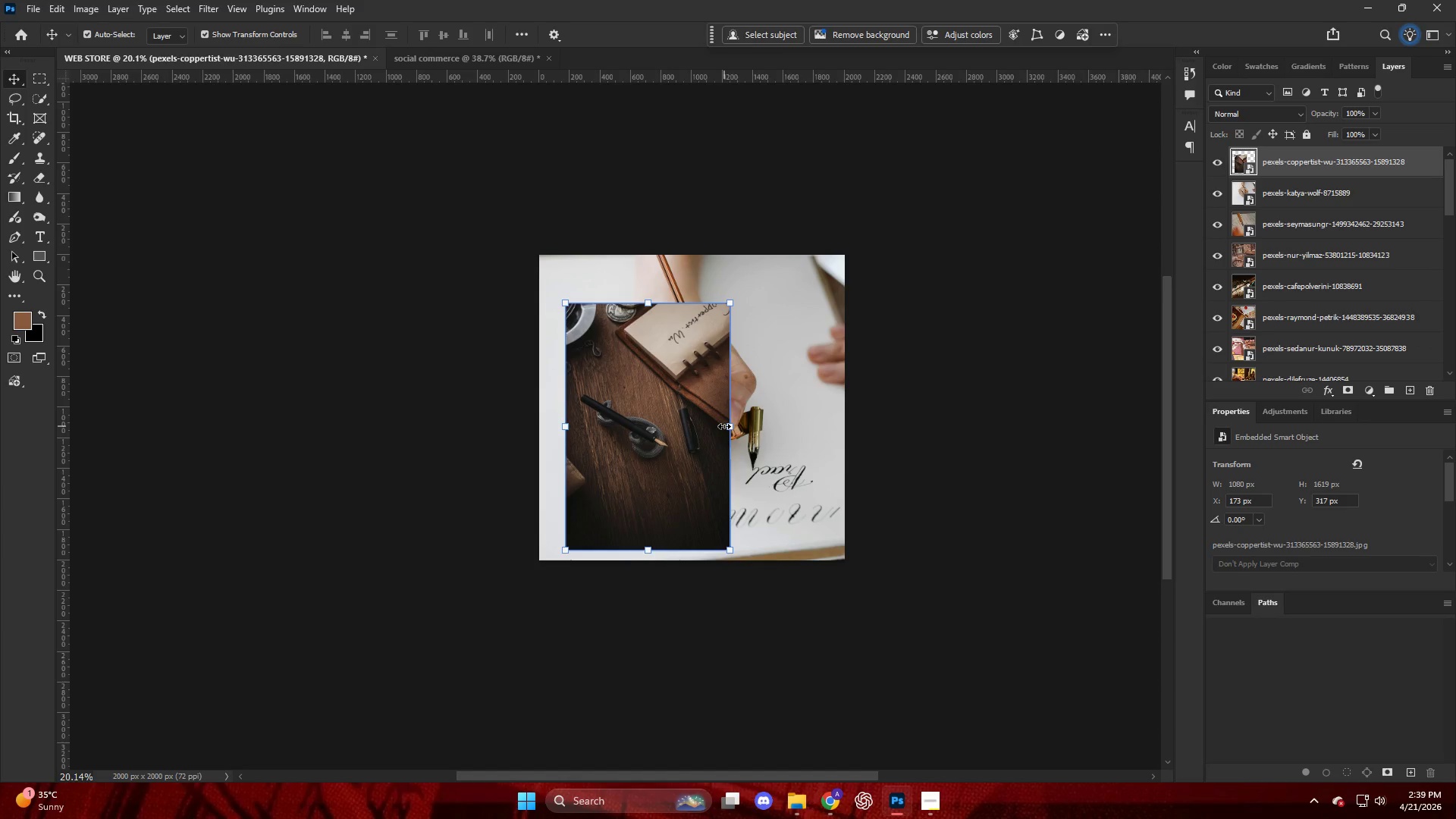 
left_click_drag(start_coordinate=[728, 426], to_coordinate=[847, 422])
 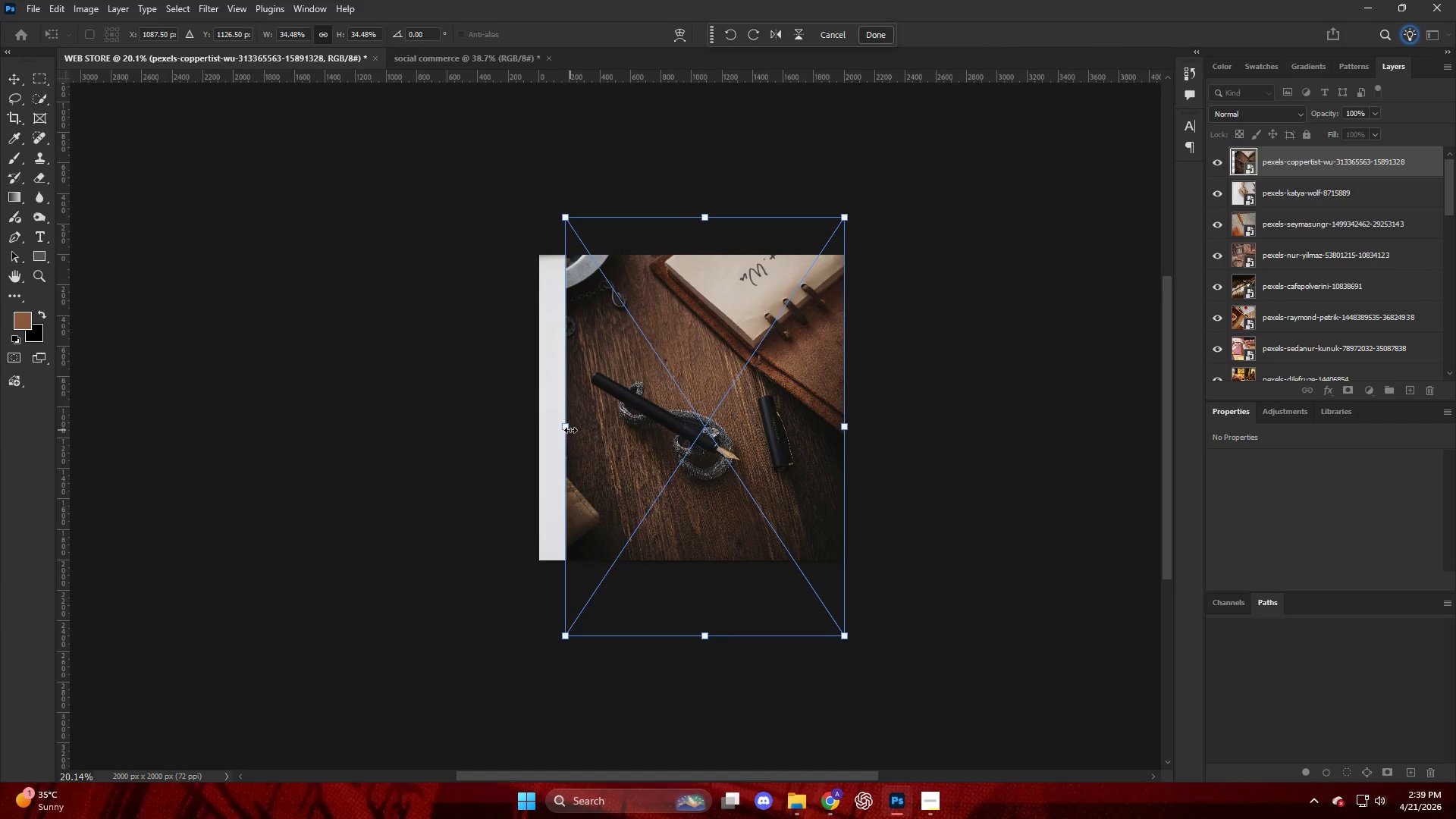 
left_click_drag(start_coordinate=[570, 429], to_coordinate=[547, 433])
 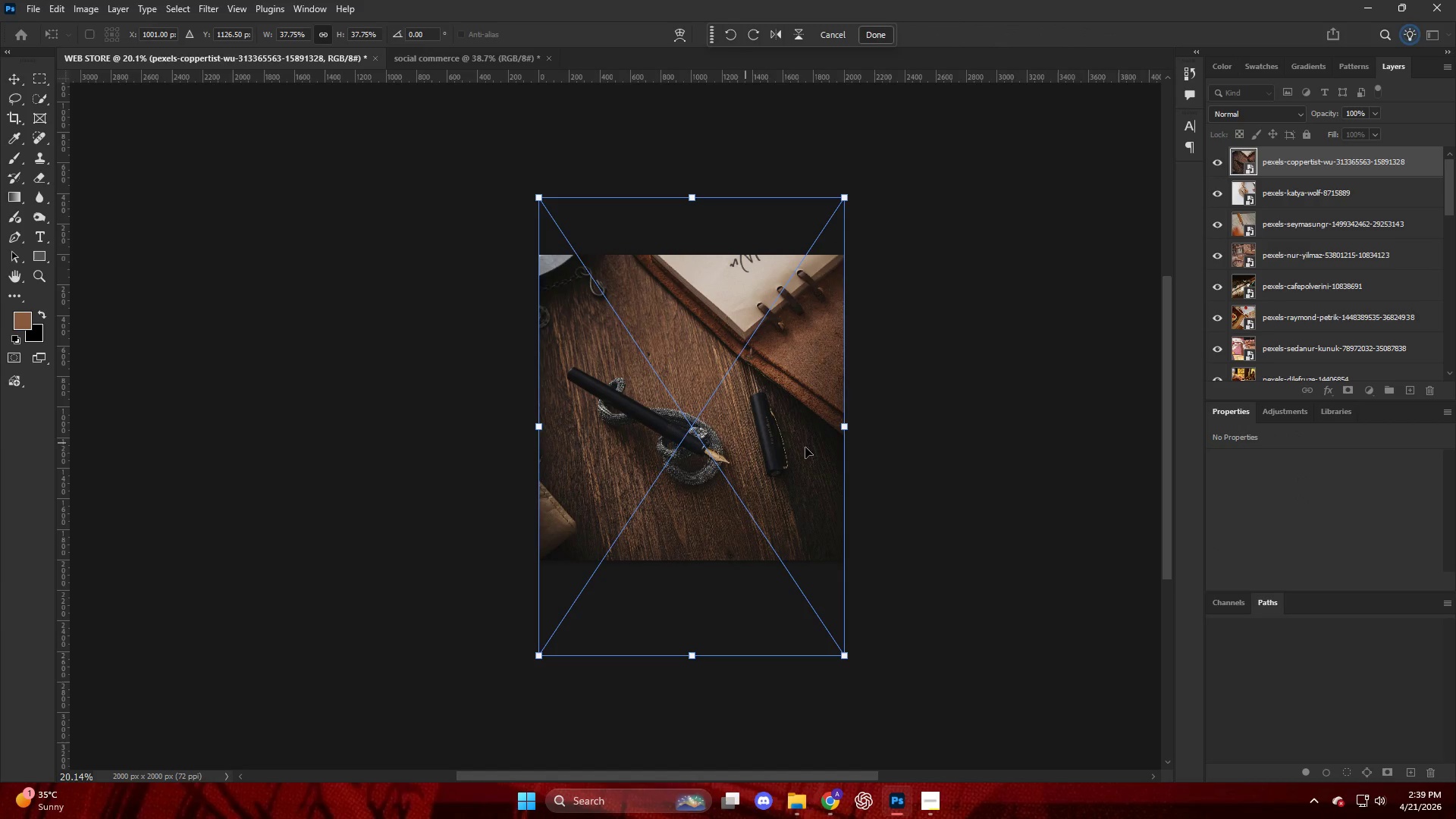 
left_click([897, 454])
 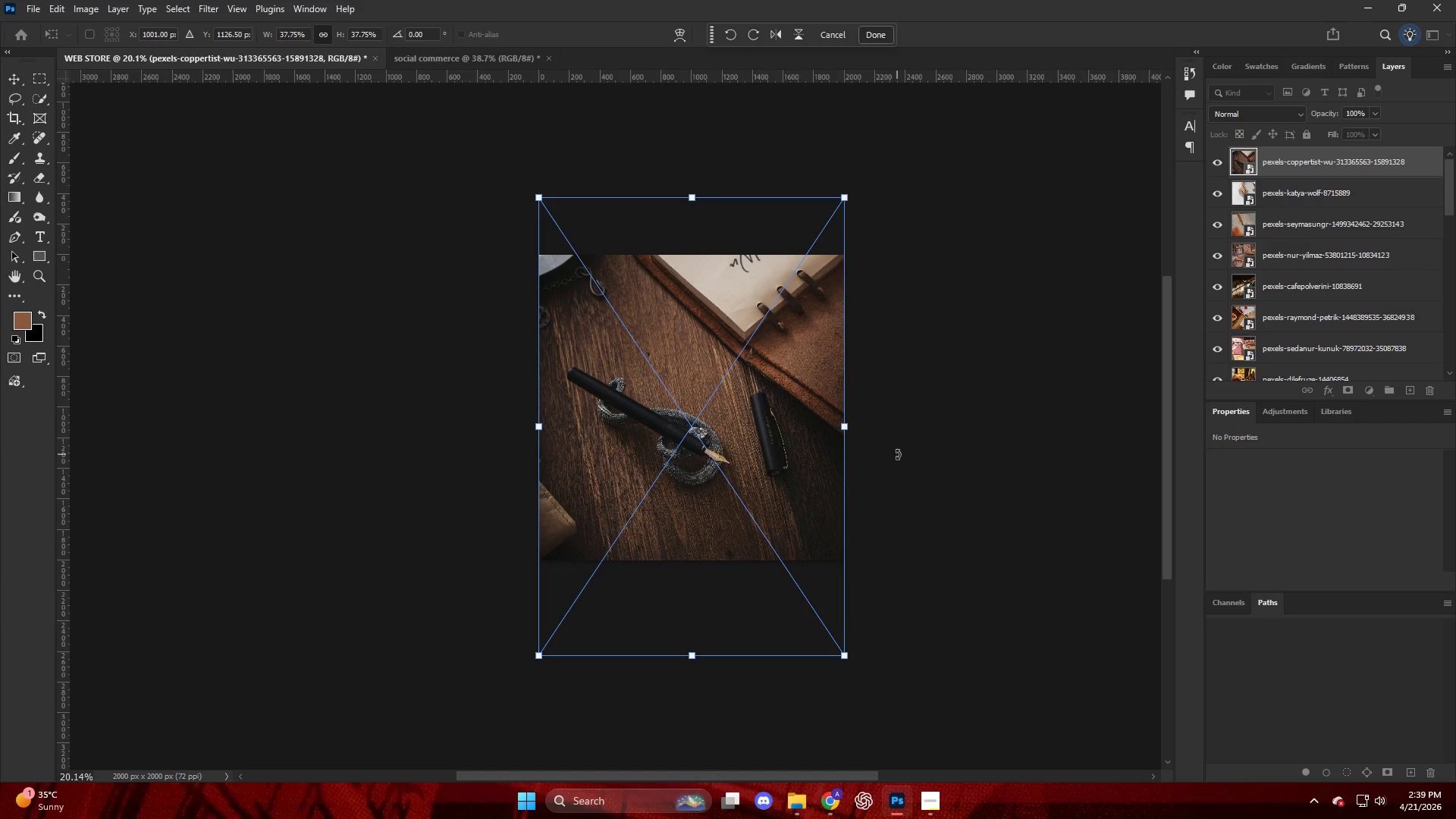 
key(Enter)
 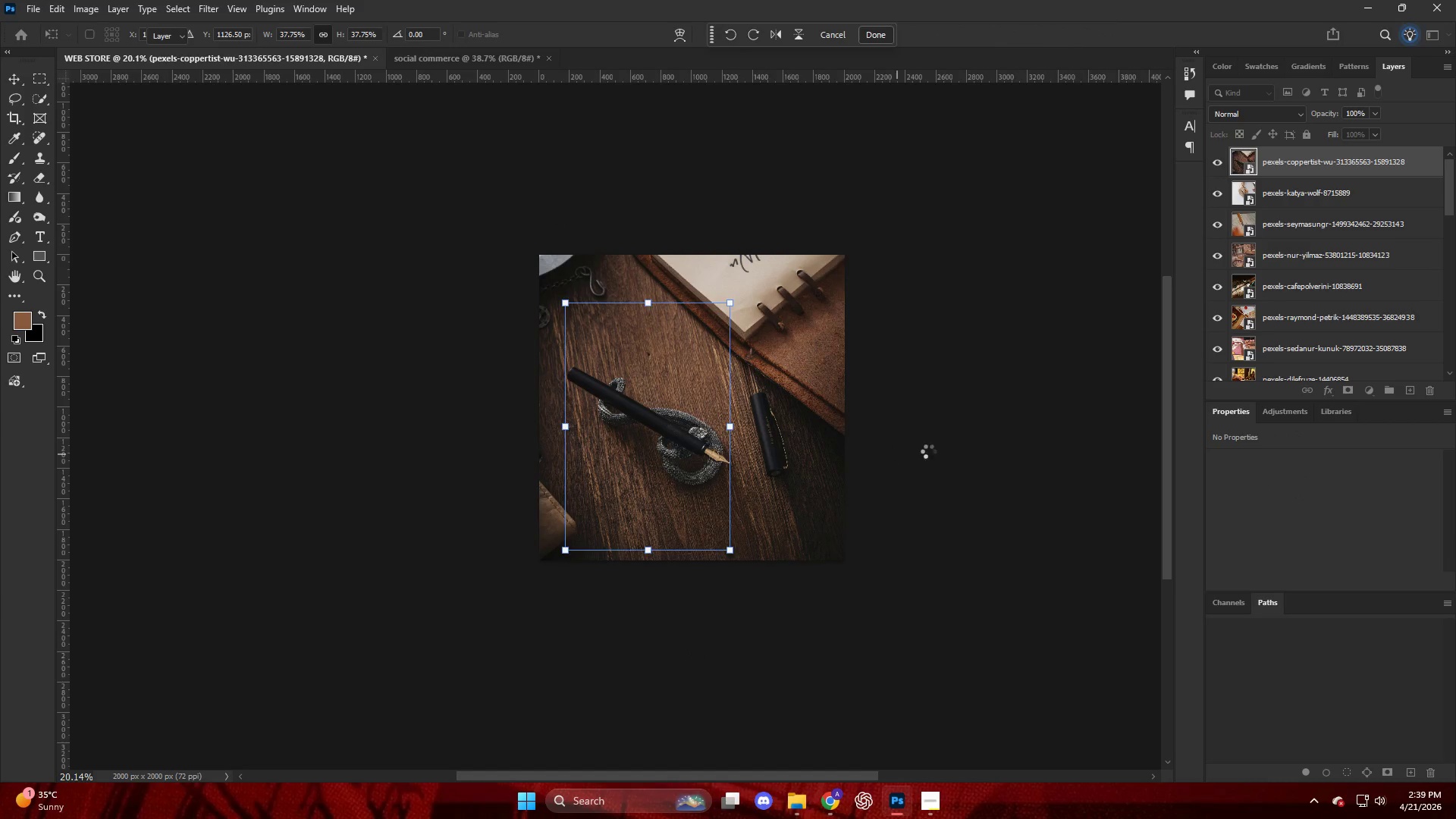 
left_click([945, 451])
 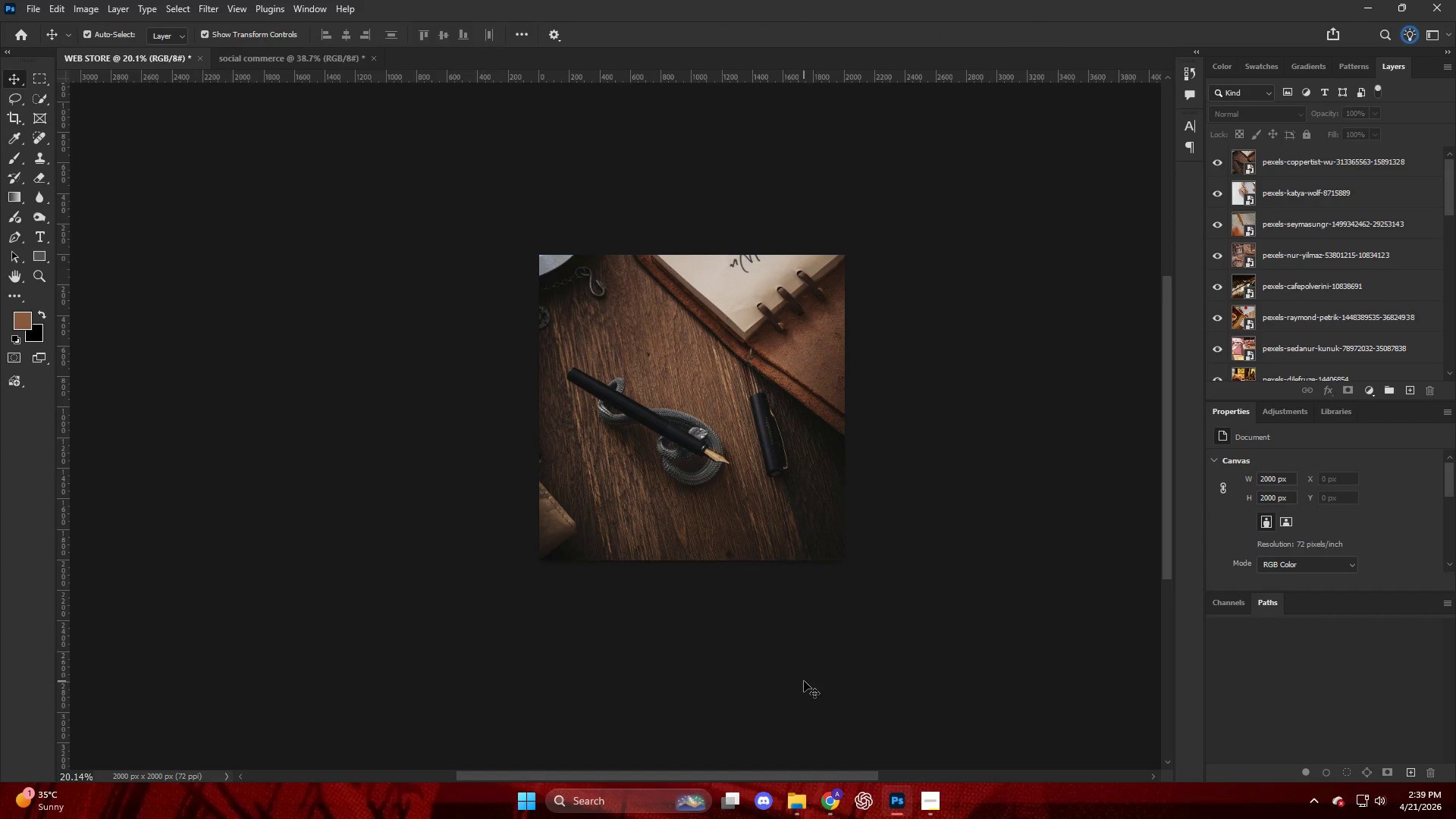 
hold_key(key=AltLeft, duration=0.83)
scroll: coordinate [767, 639], scroll_direction: up, amount: 5.0
 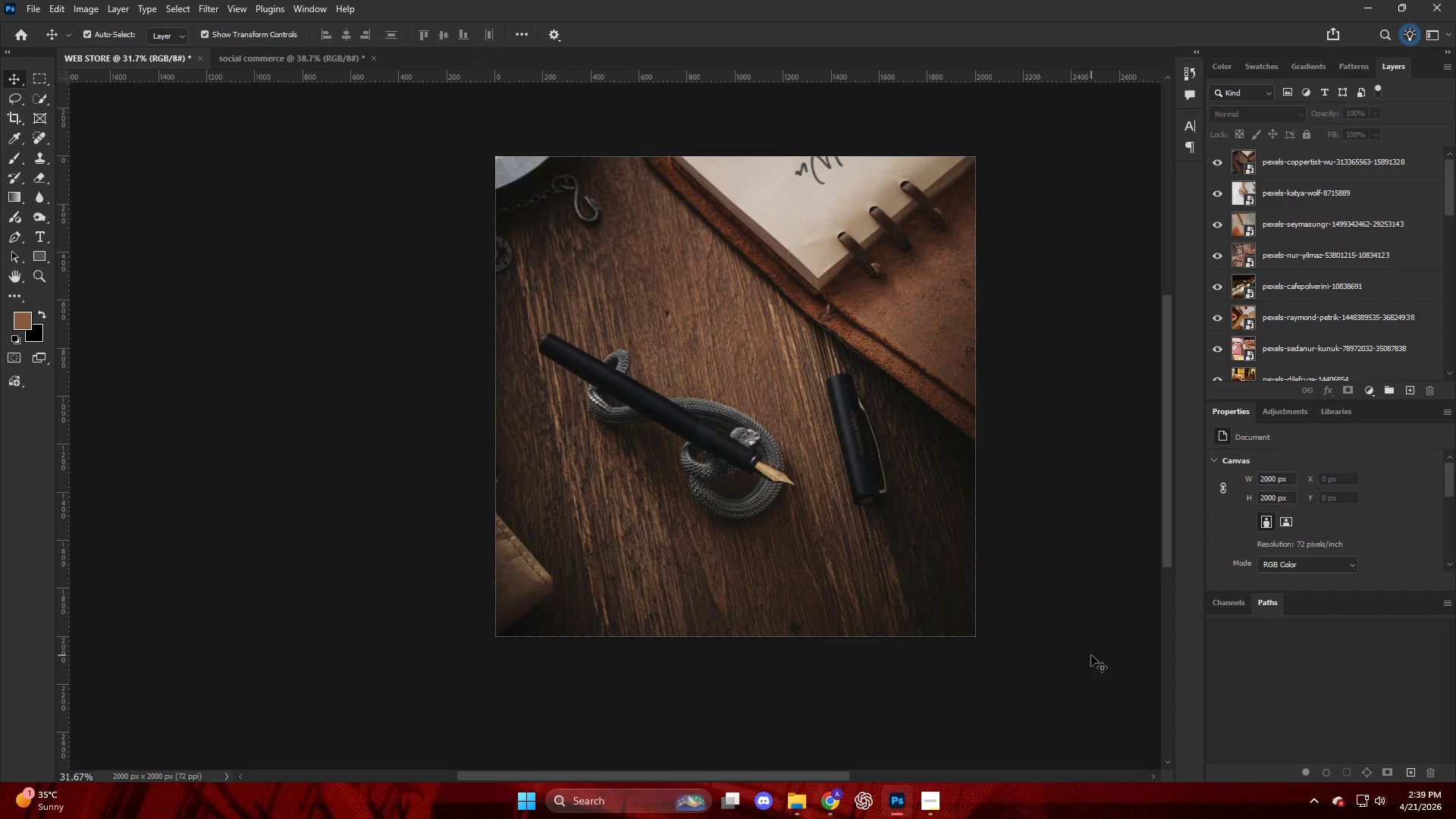 
hold_key(key=ControlLeft, duration=0.5)
 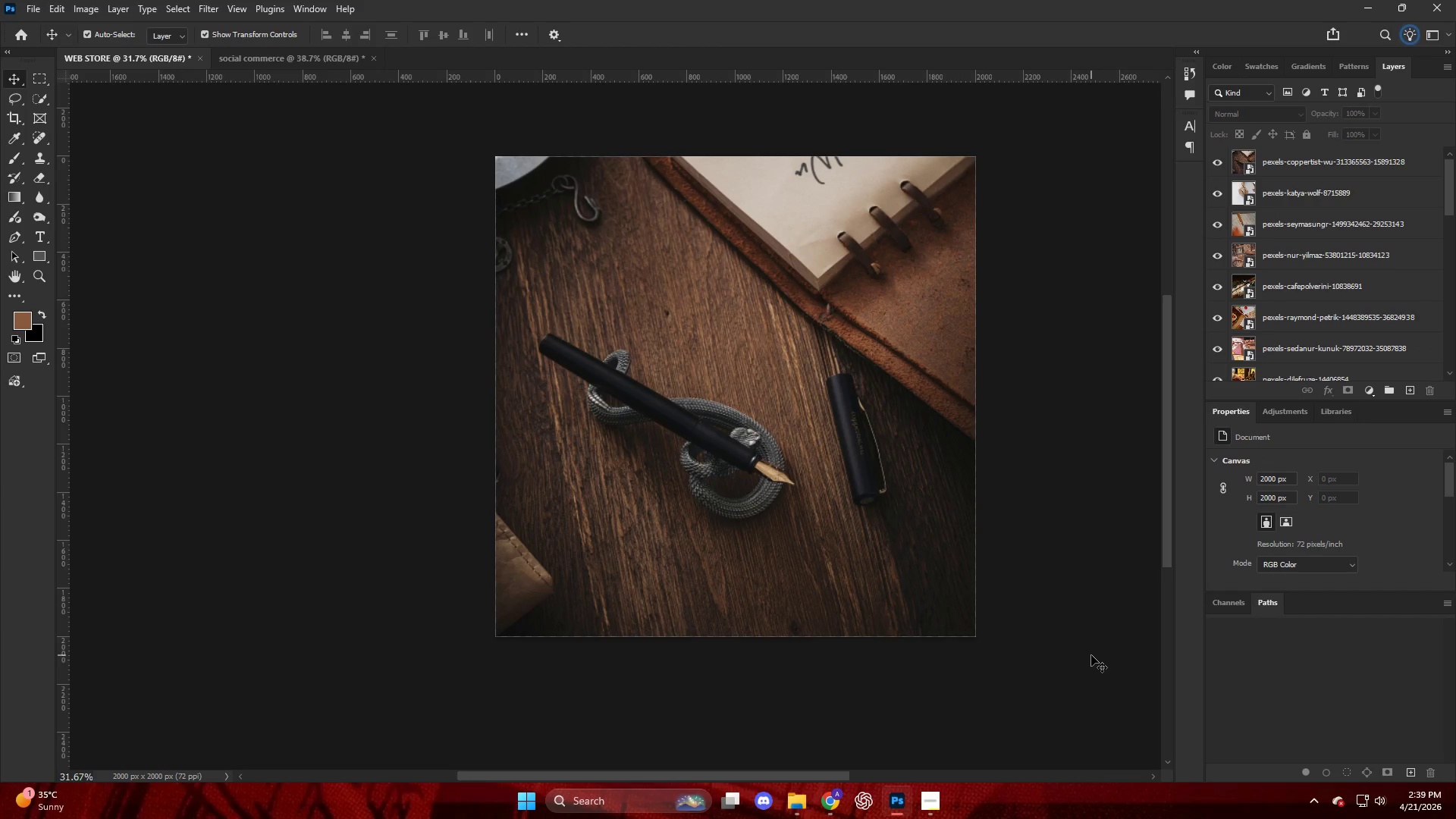 
key(Alt+Control+Shift+W)
 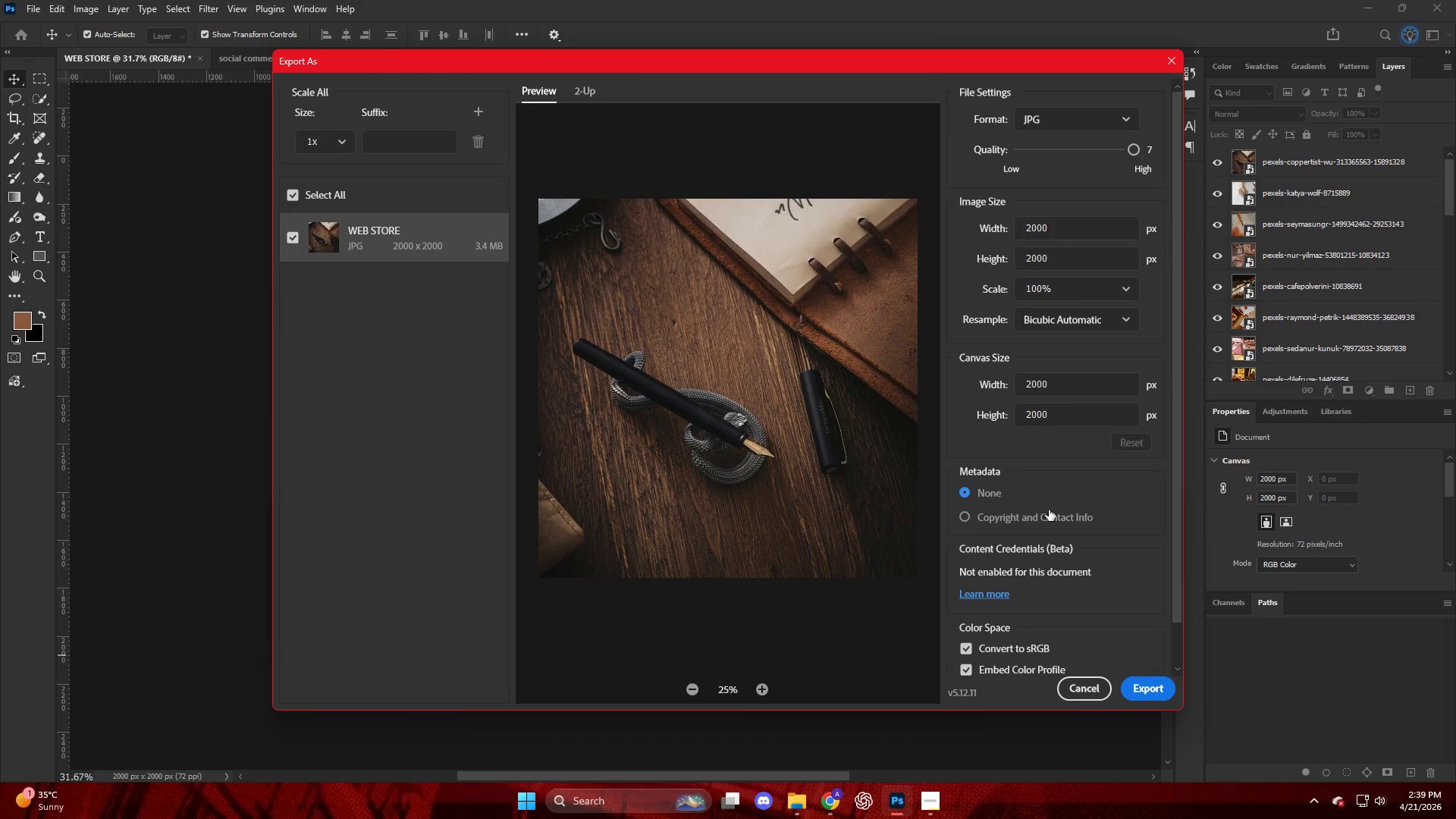 
left_click([1147, 681])
 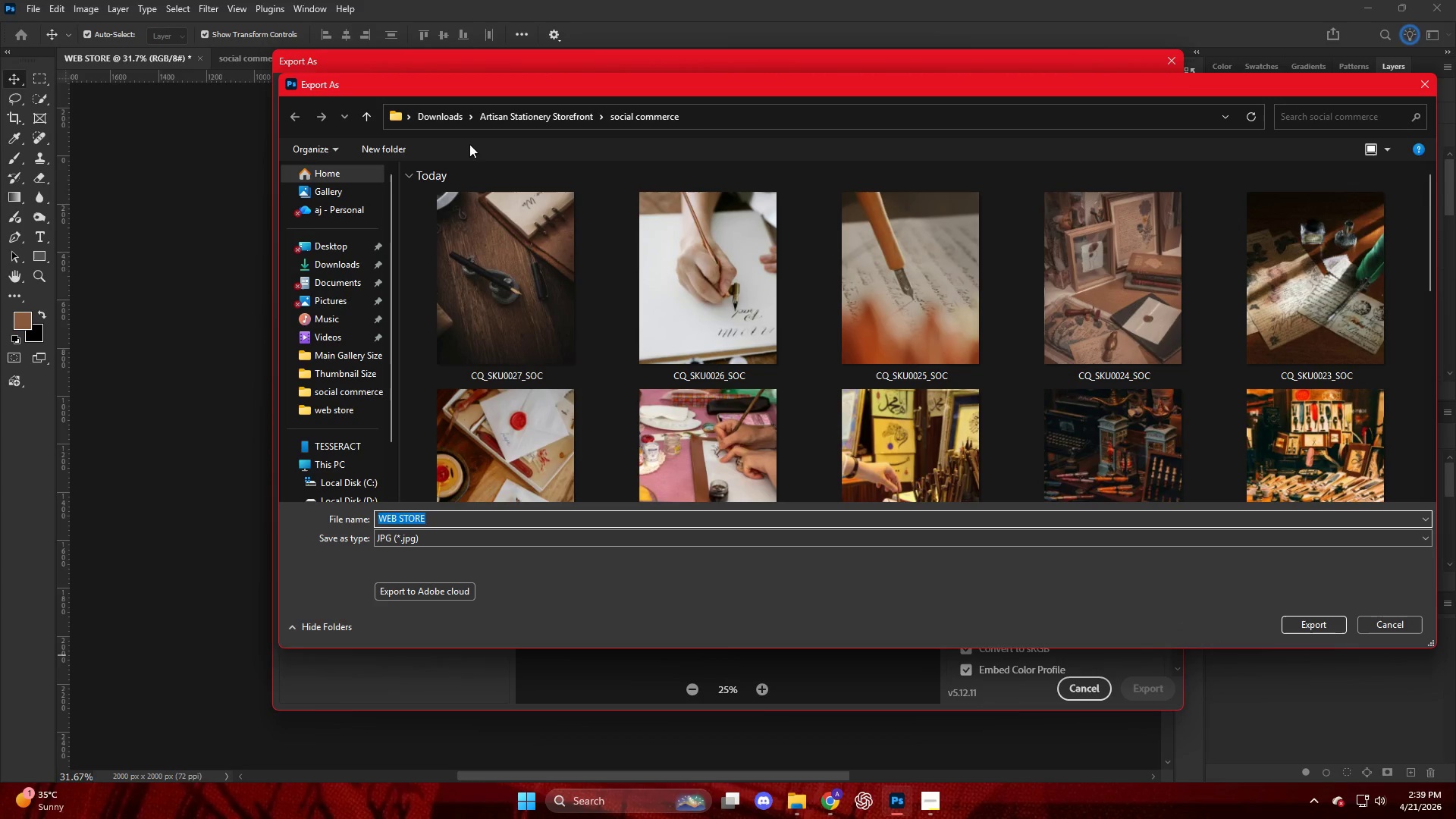 
left_click([496, 115])
 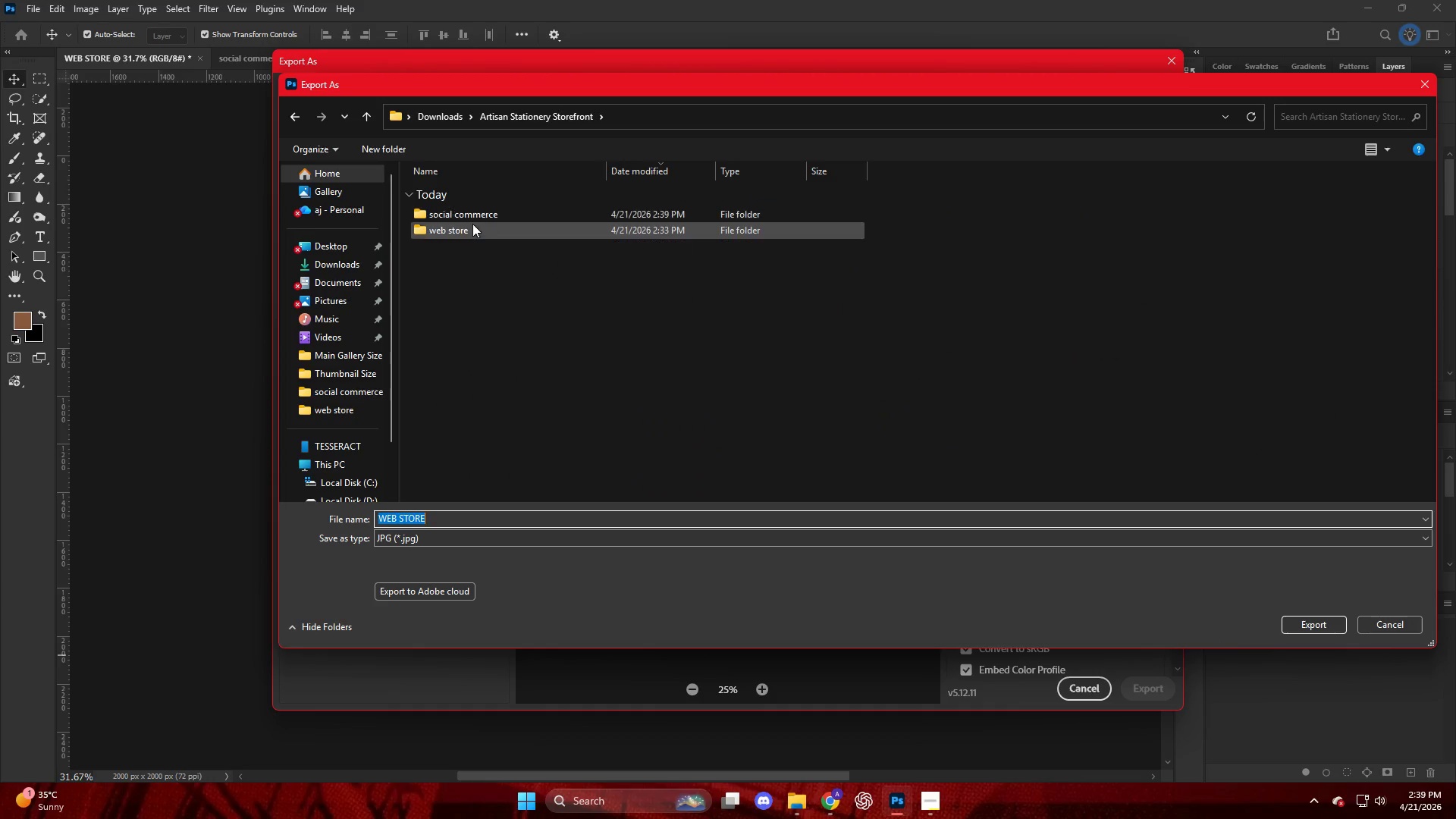 
double_click([477, 230])
 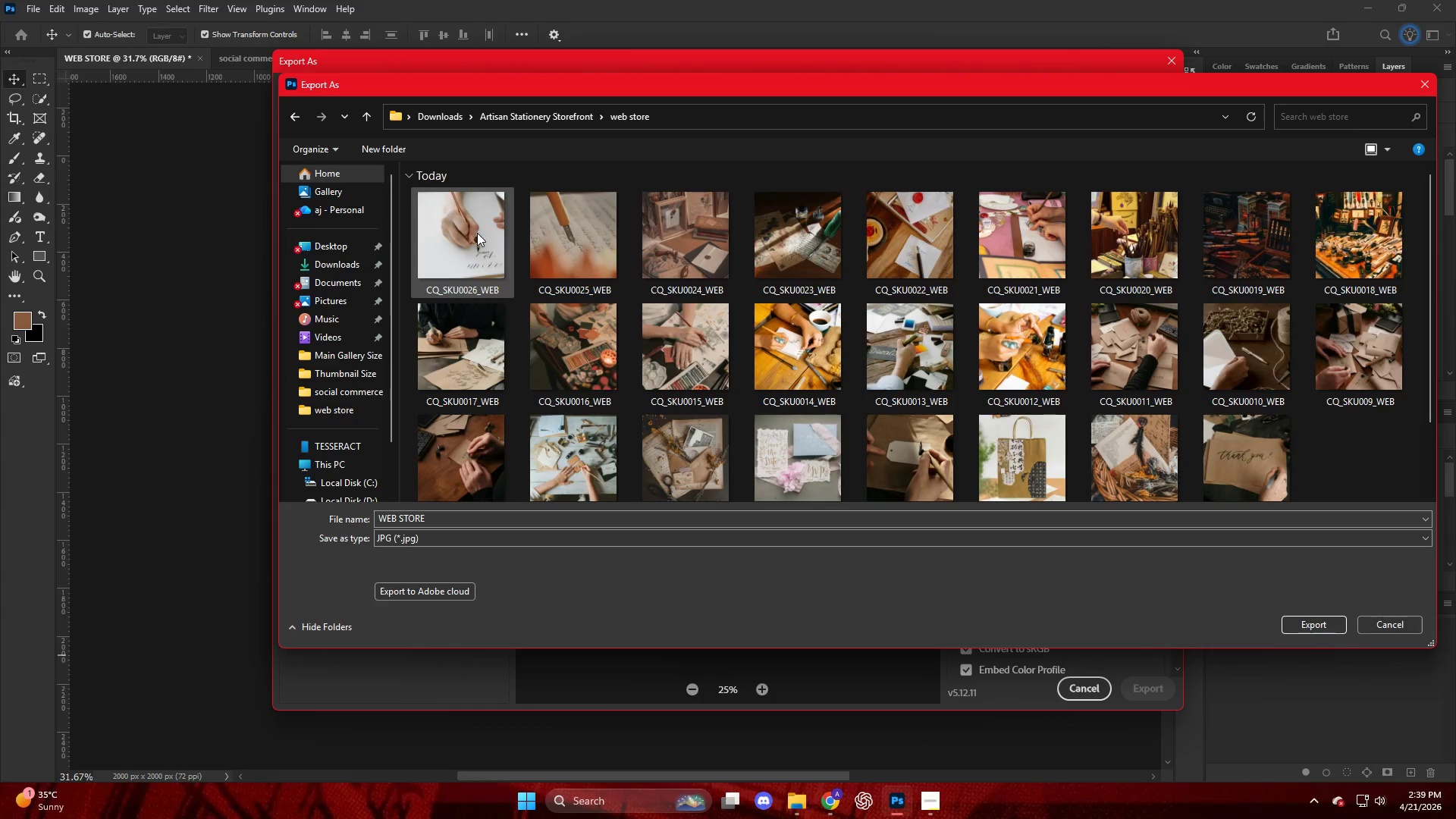 
left_click([477, 234])
 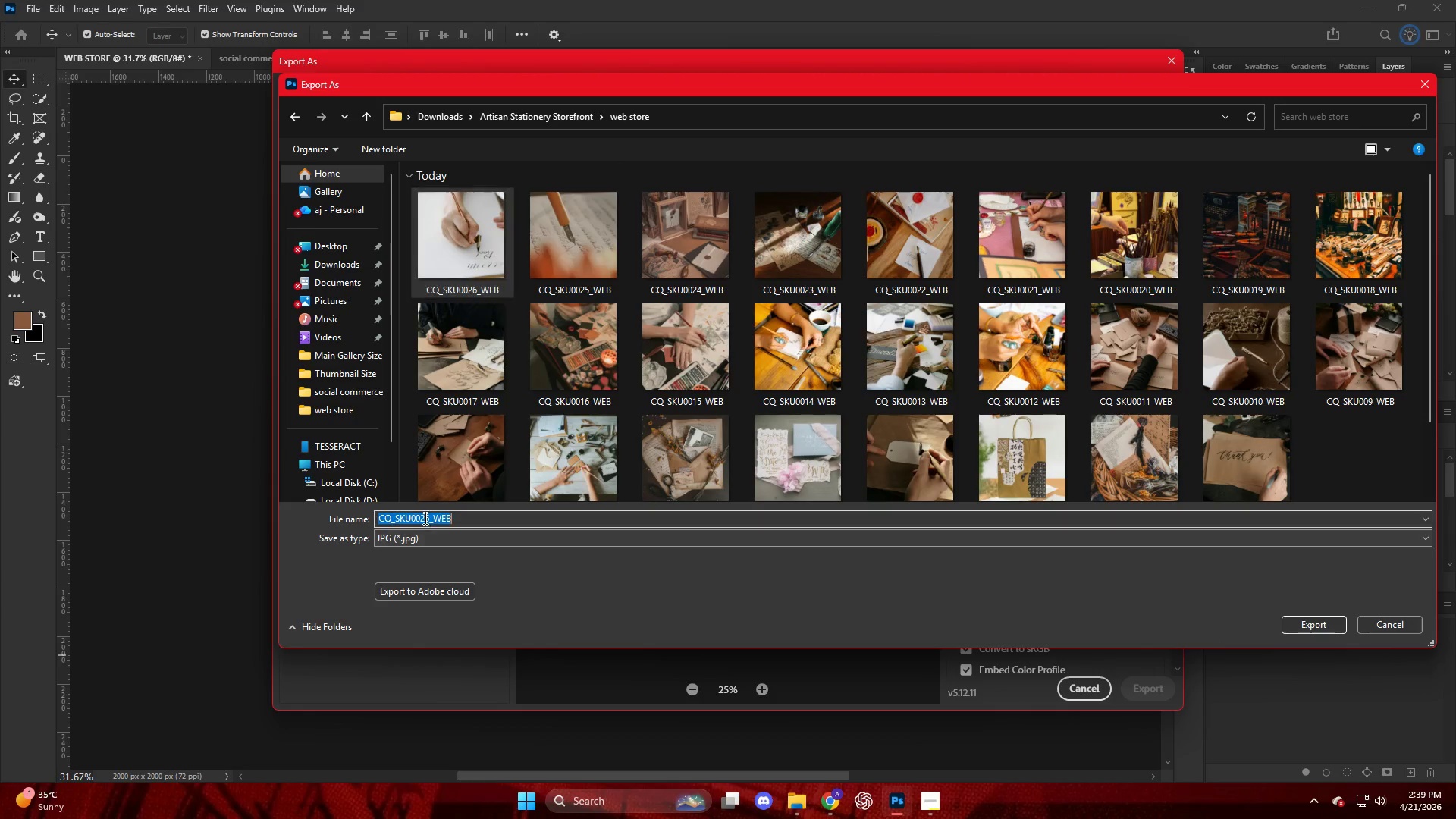 
double_click([429, 518])
 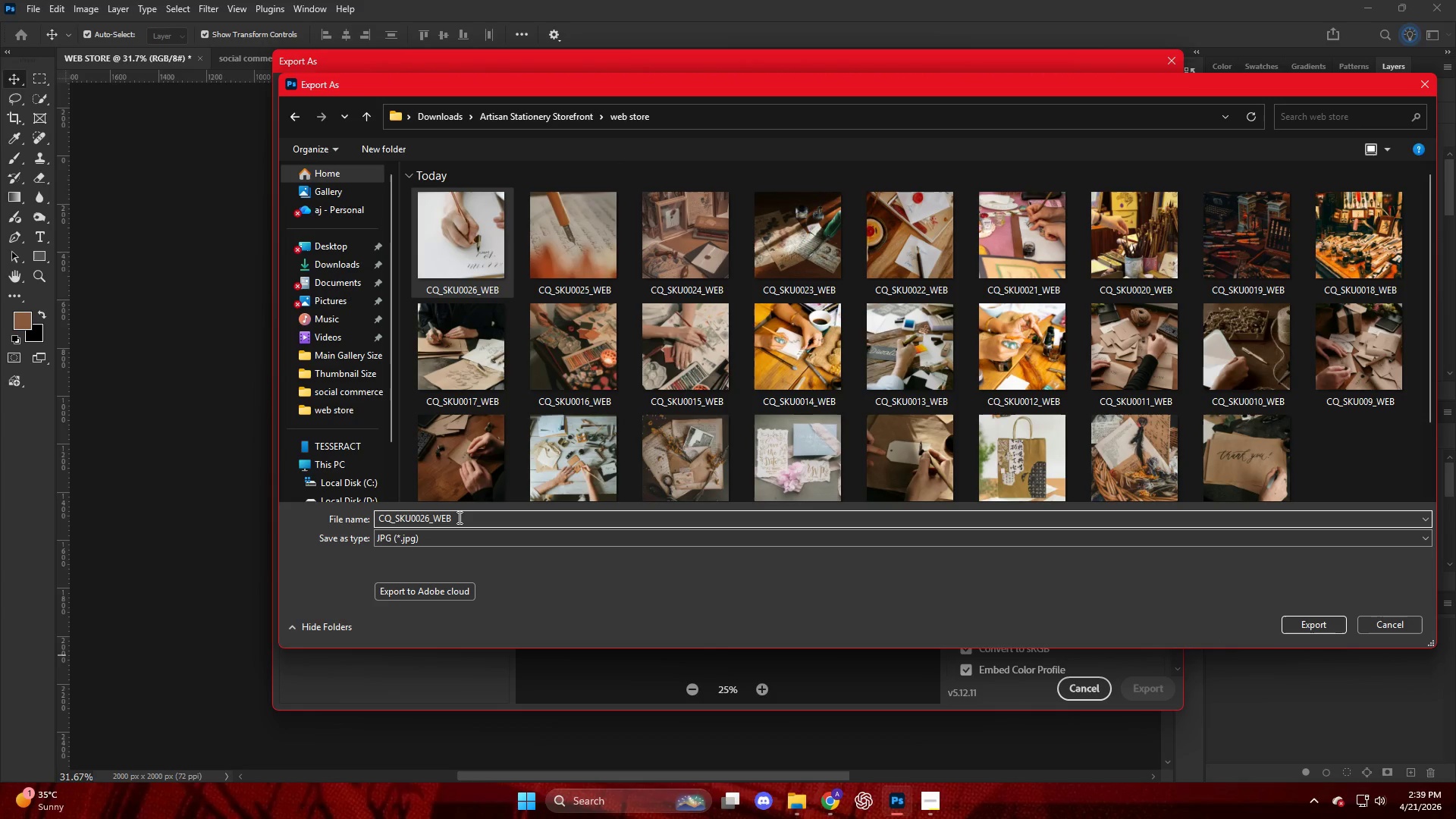 
key(Backspace)
 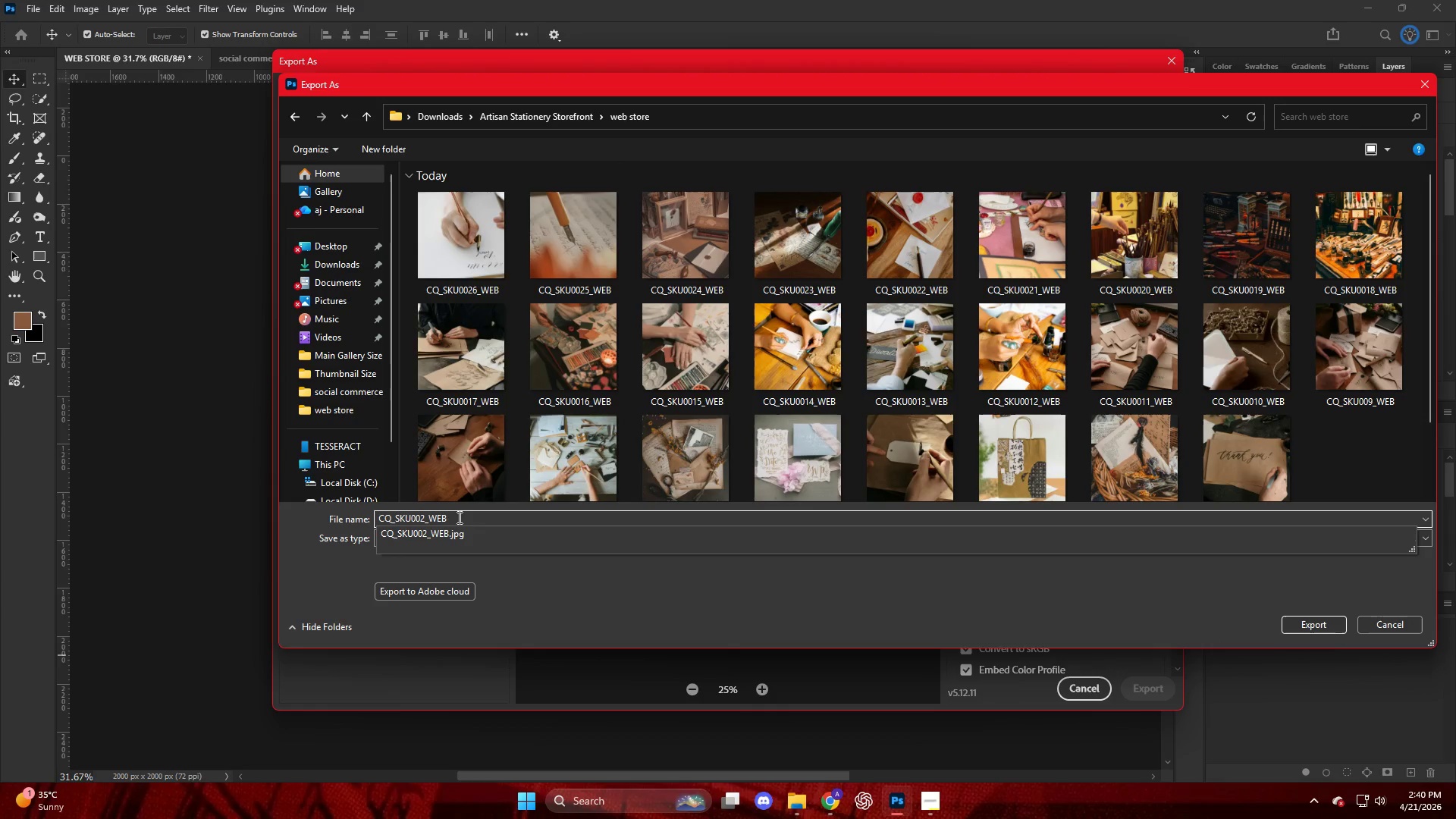 
key(Numpad7)
 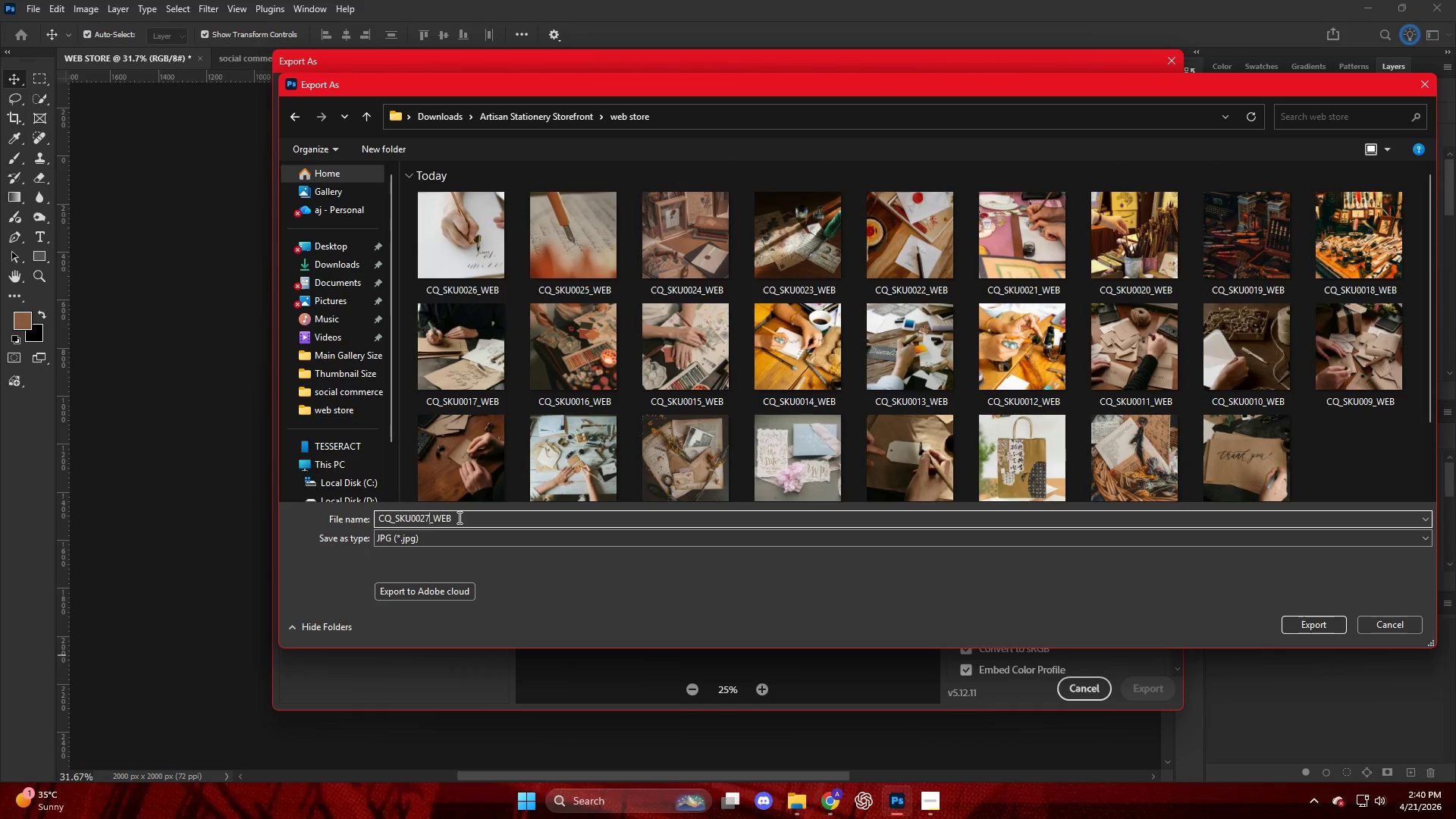 
key(NumpadEnter)
 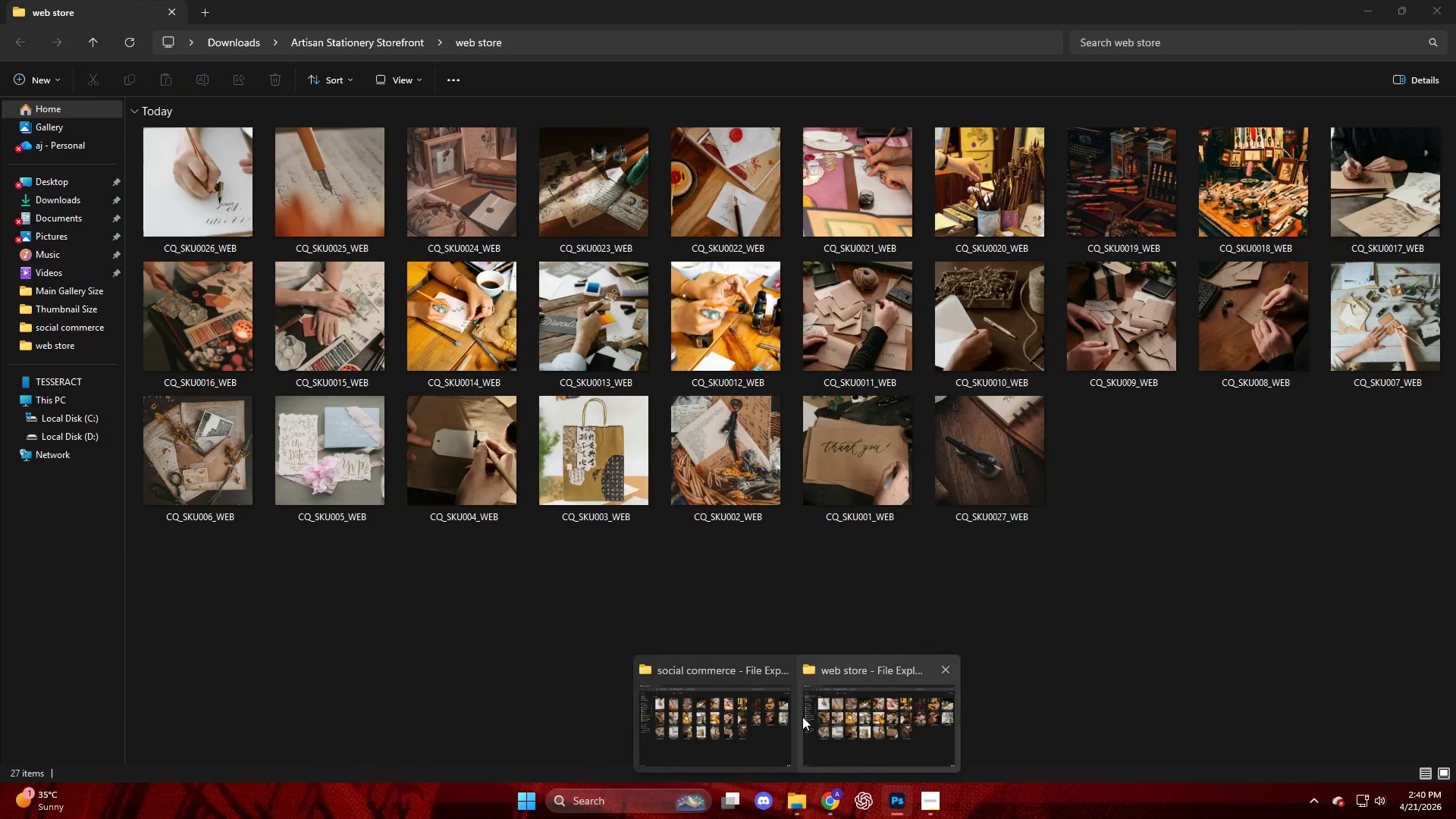 
wait(5.39)
 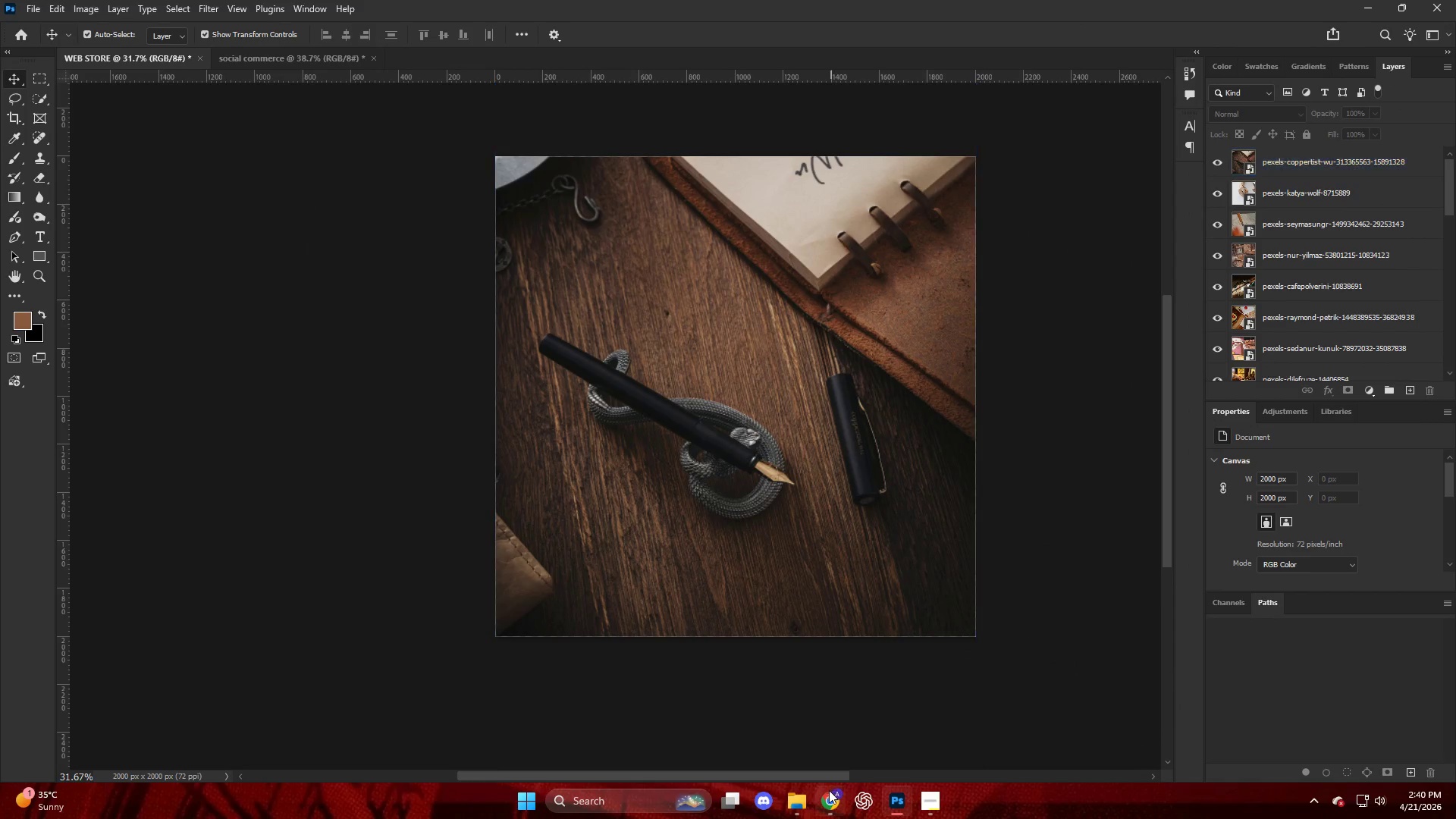 
left_click([836, 801])
 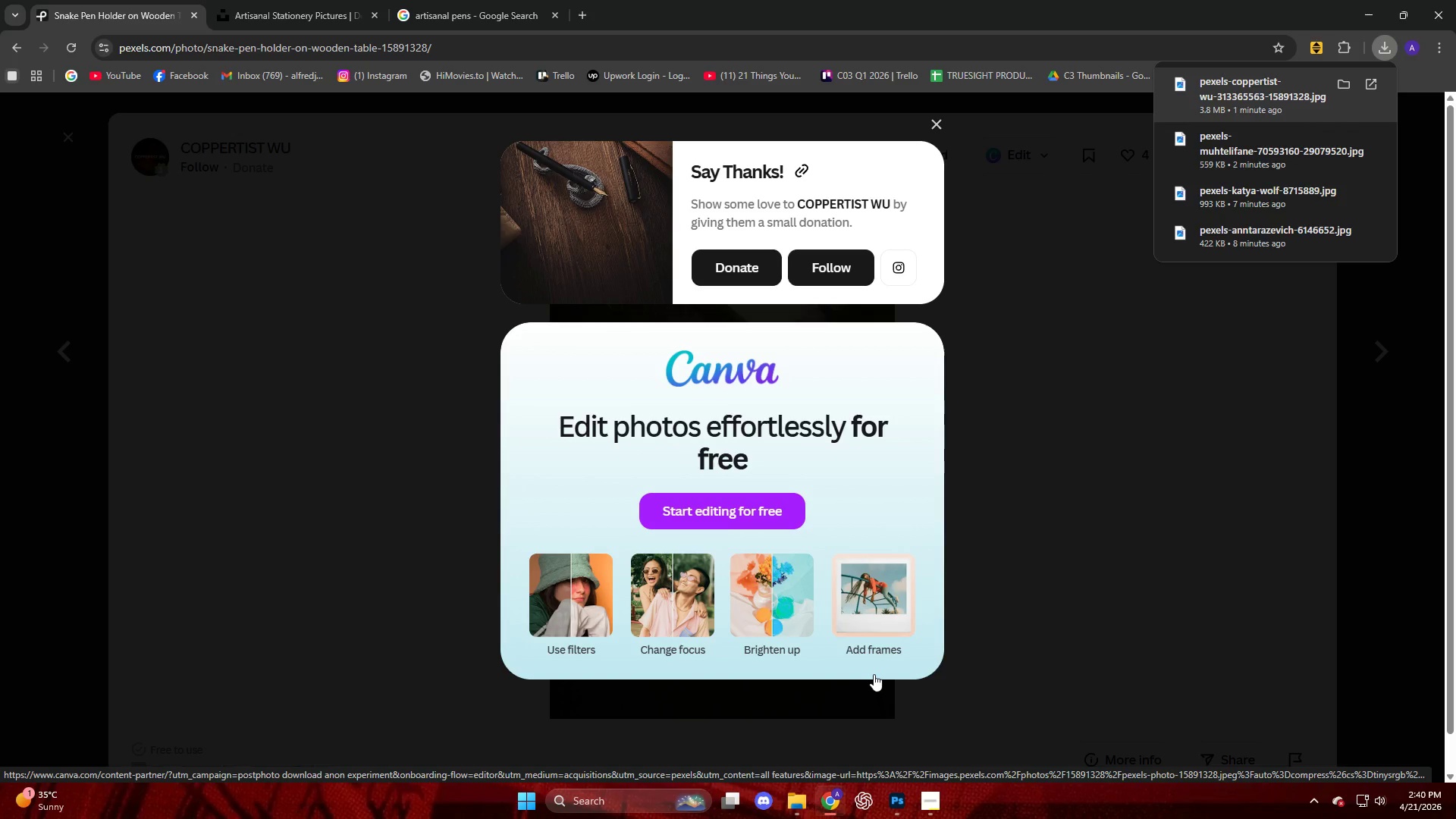 
wait(8.8)
 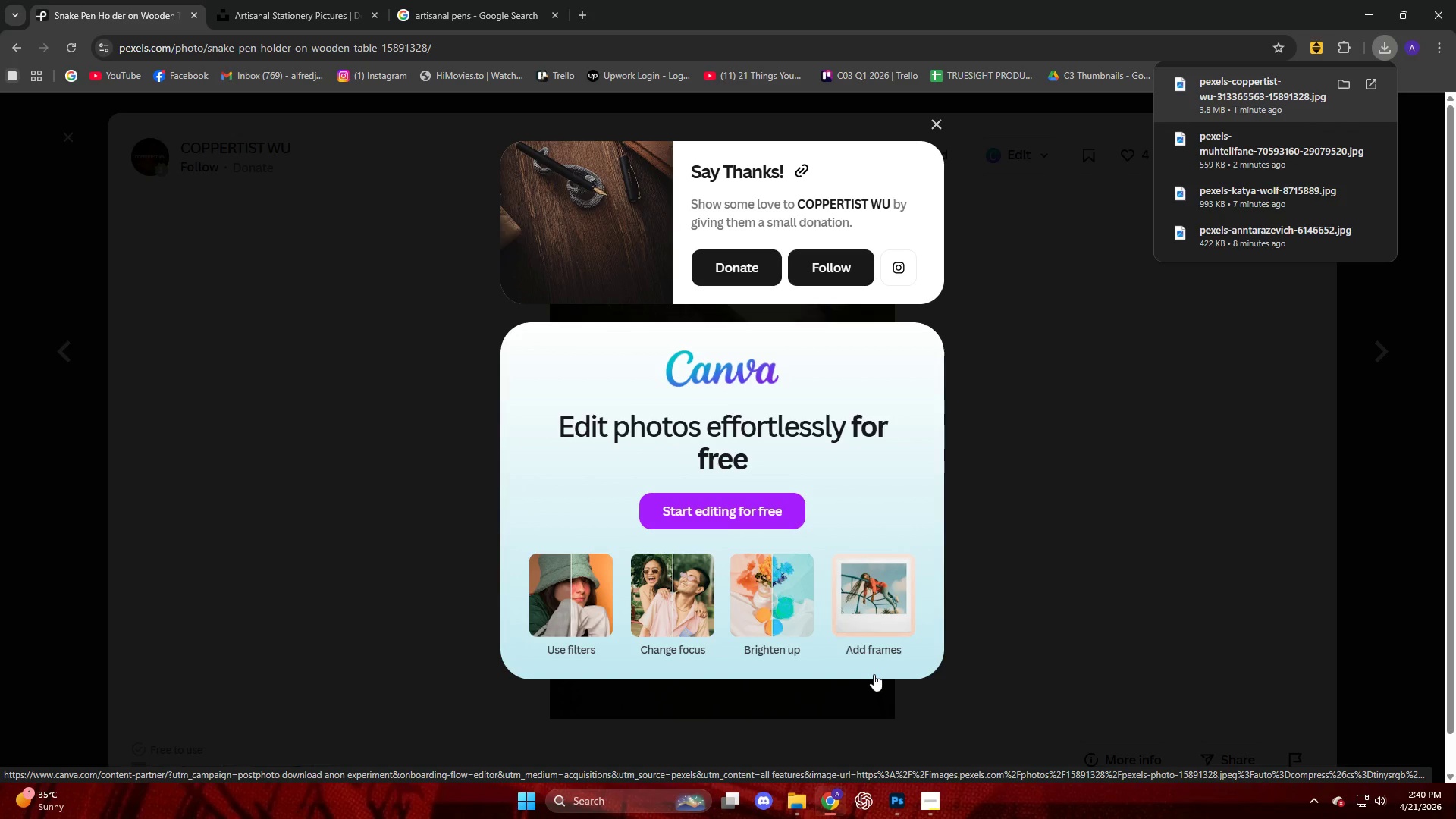 
left_click([1068, 468])
 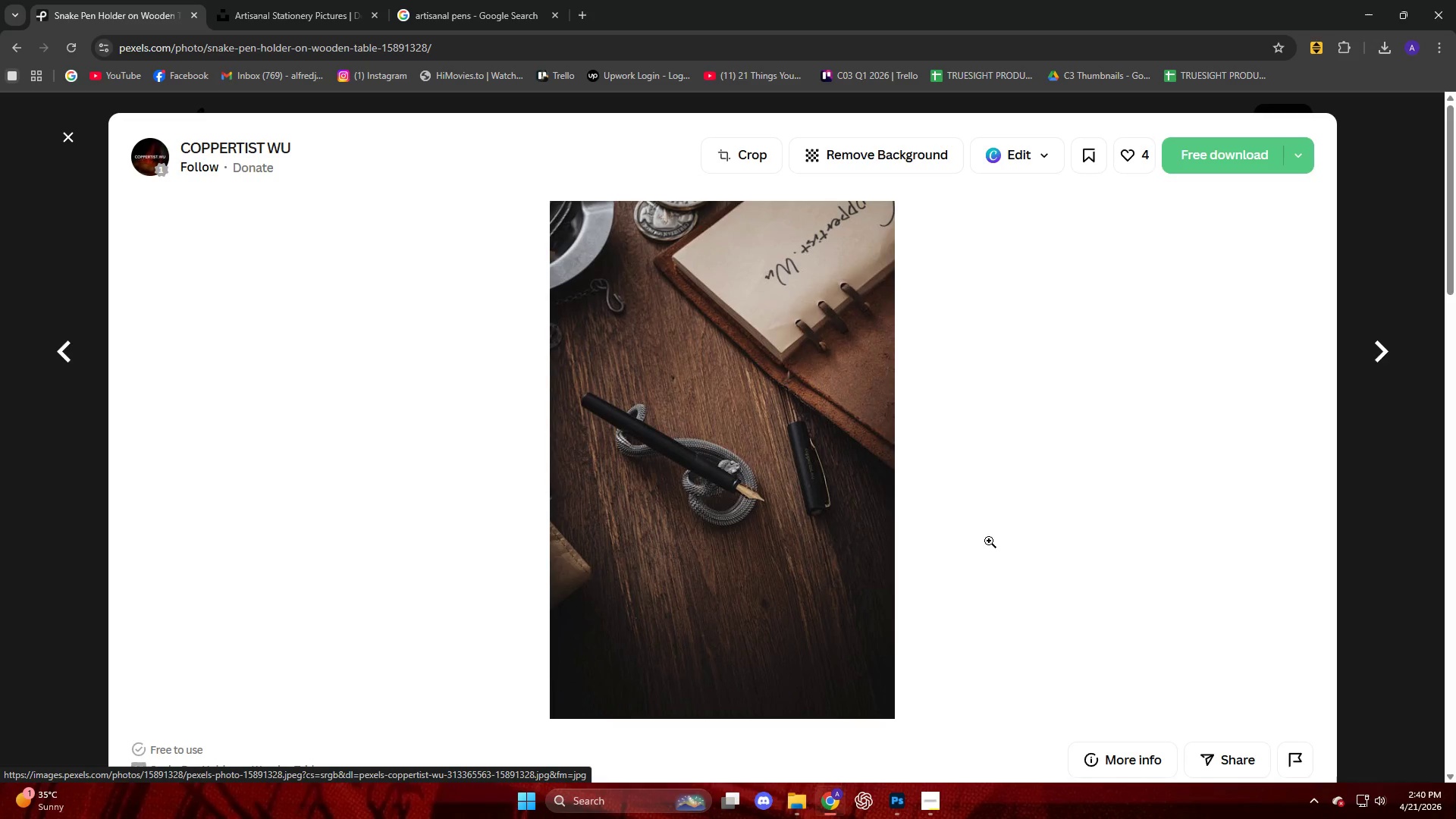 
scroll: coordinate [560, 326], scroll_direction: down, amount: 23.0
 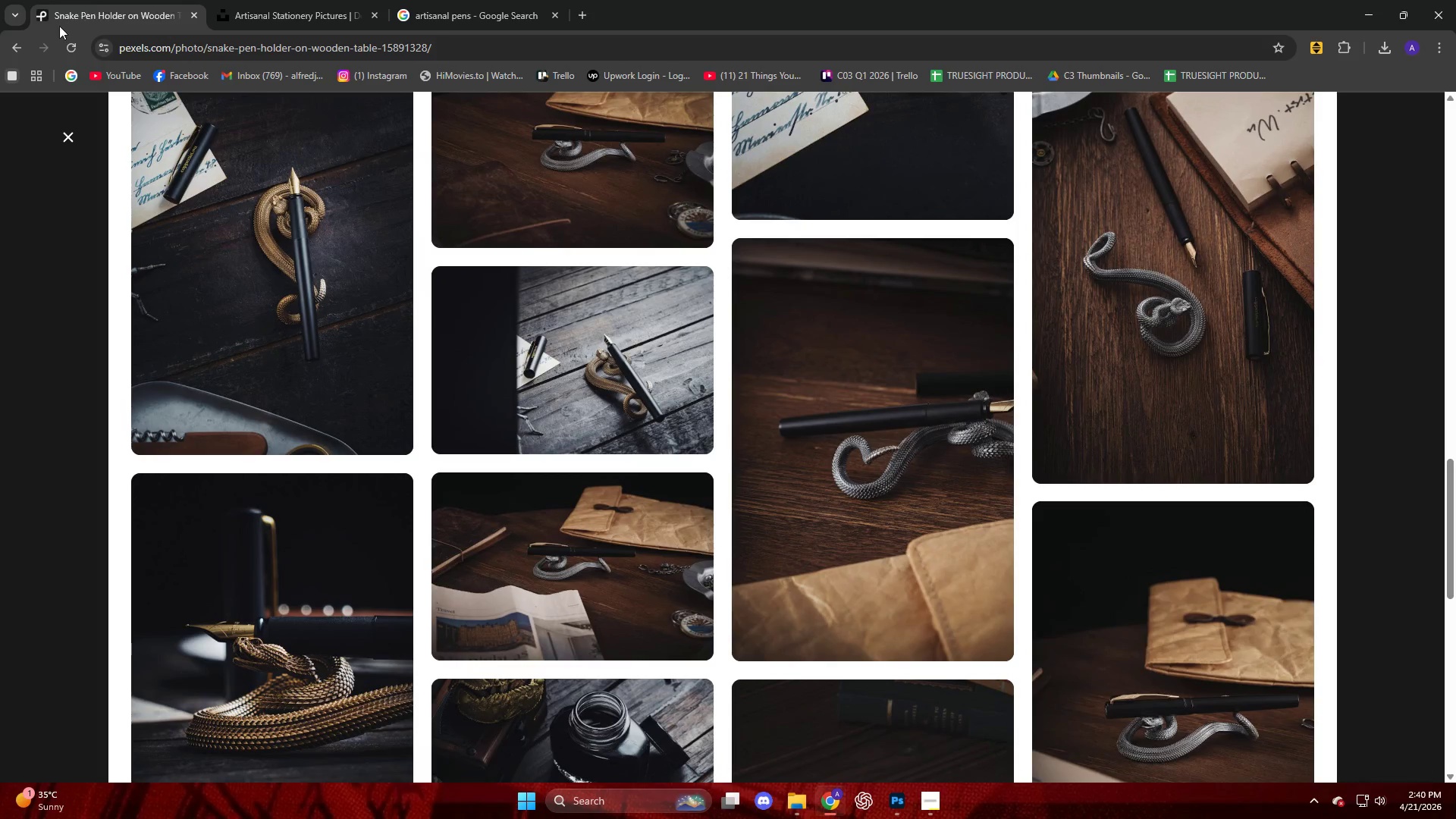 
left_click([77, 133])
 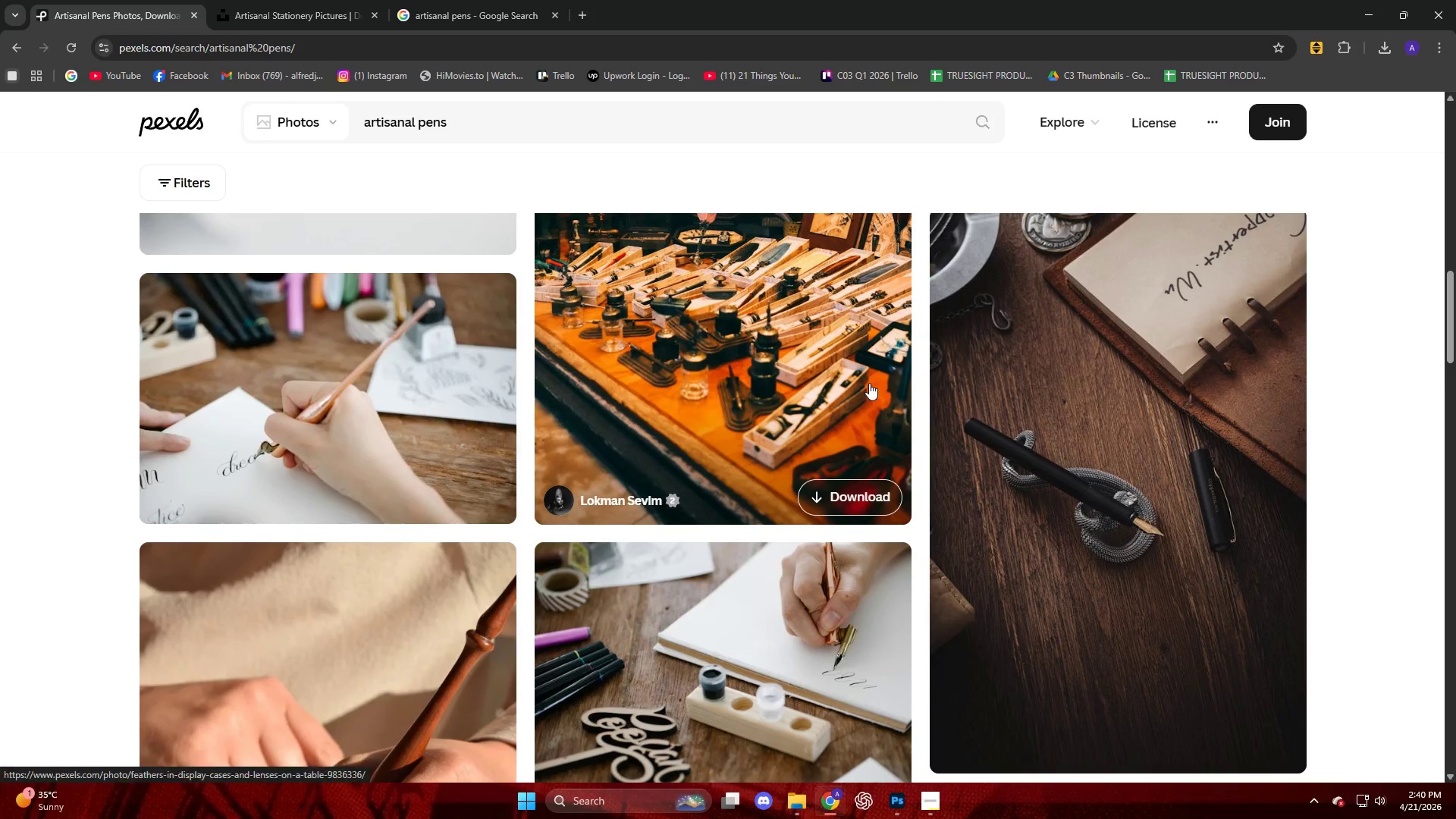 
scroll: coordinate [845, 430], scroll_direction: down, amount: 16.0
 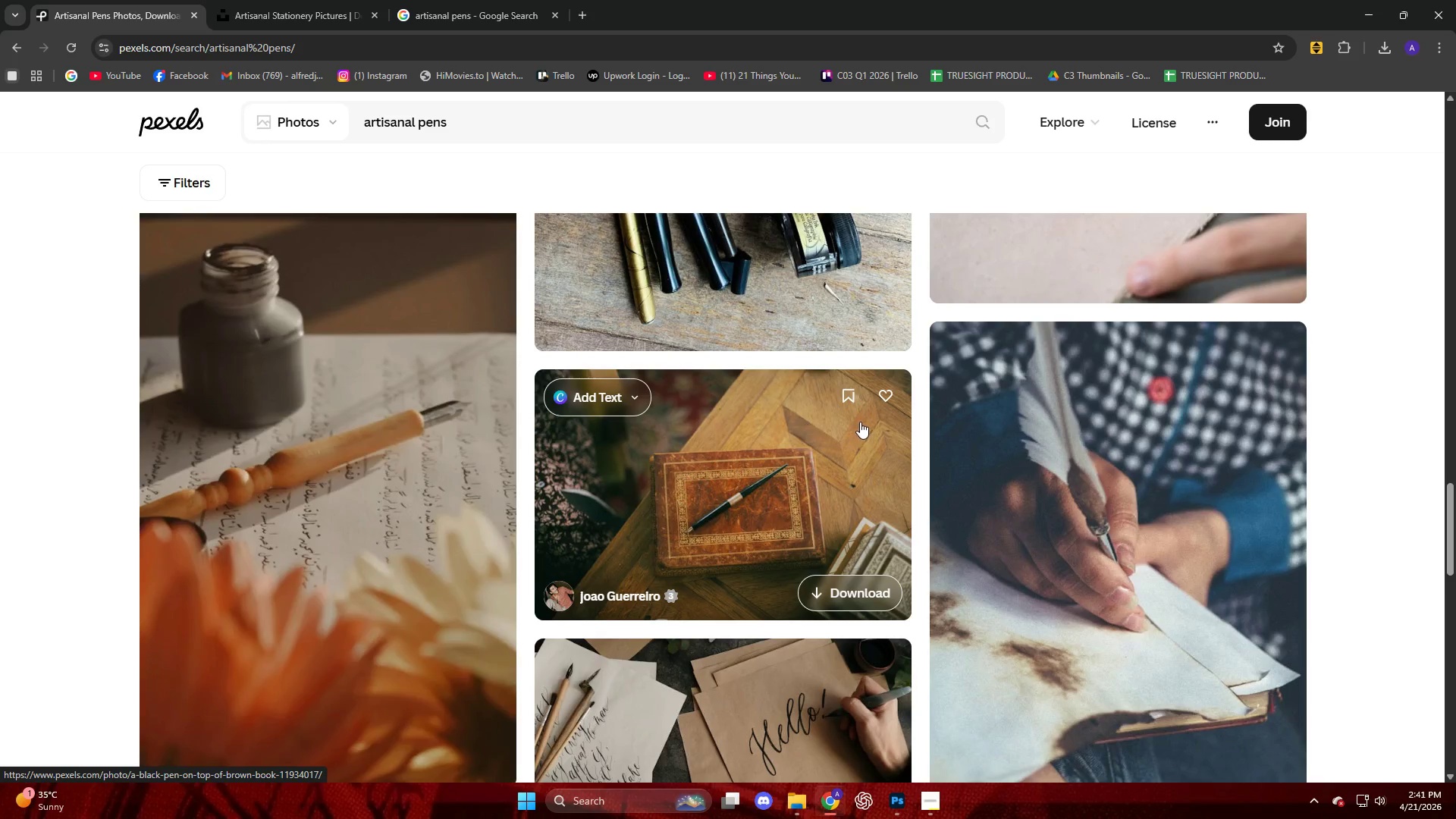 
wait(51.79)
 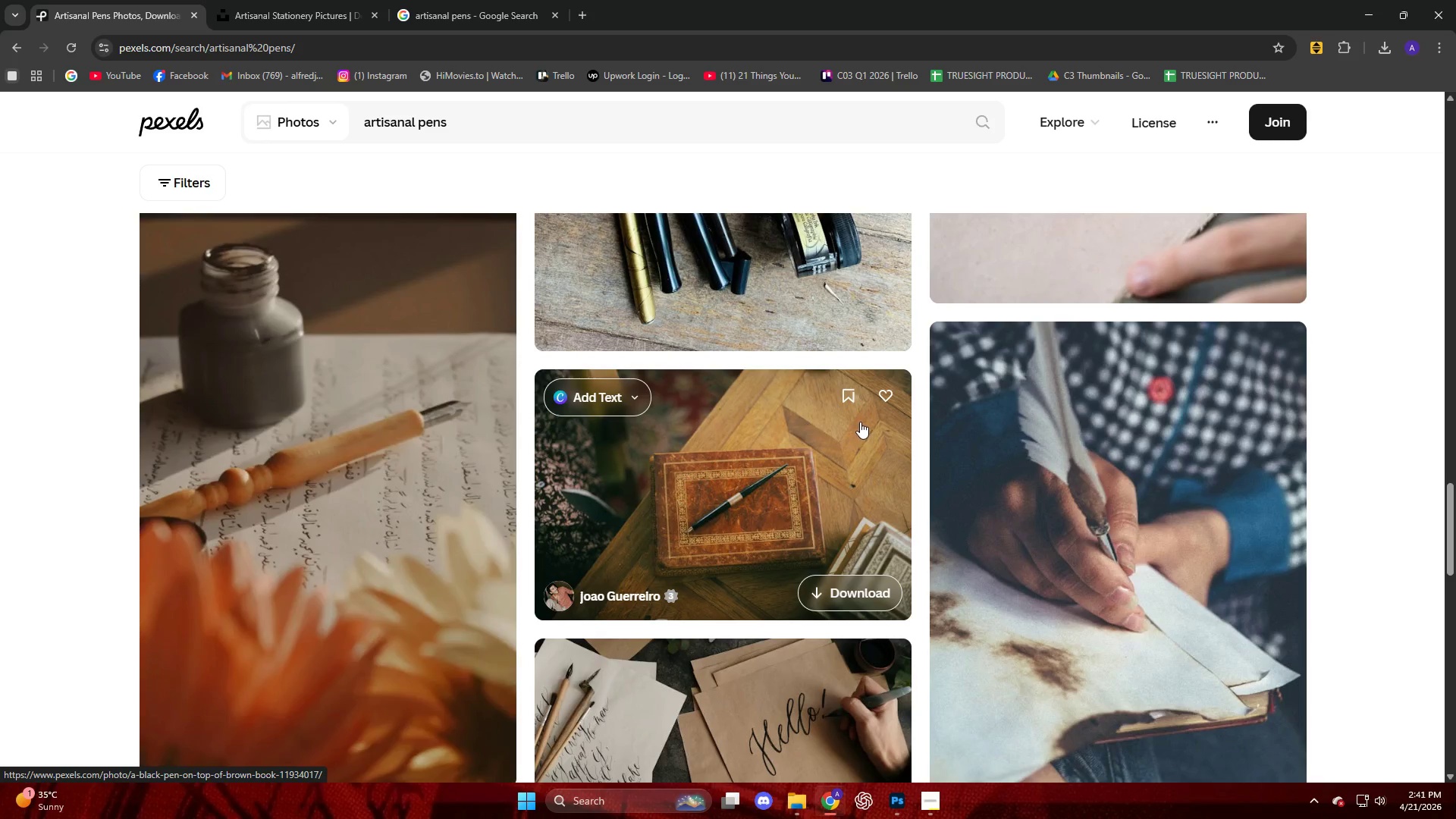 
scroll: coordinate [703, 502], scroll_direction: down, amount: 16.0
 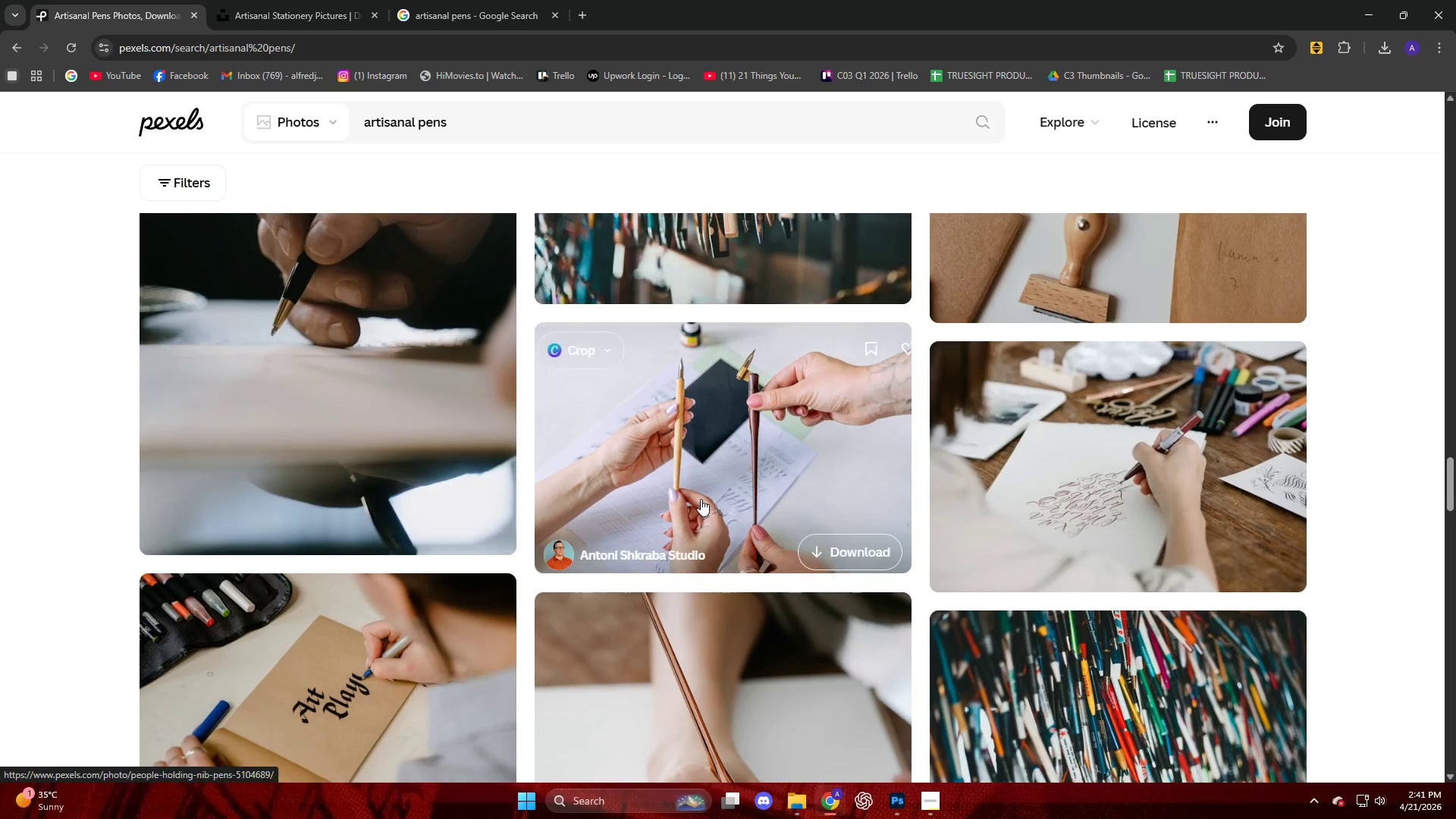 
scroll: coordinate [464, 237], scroll_direction: up, amount: 19.0
 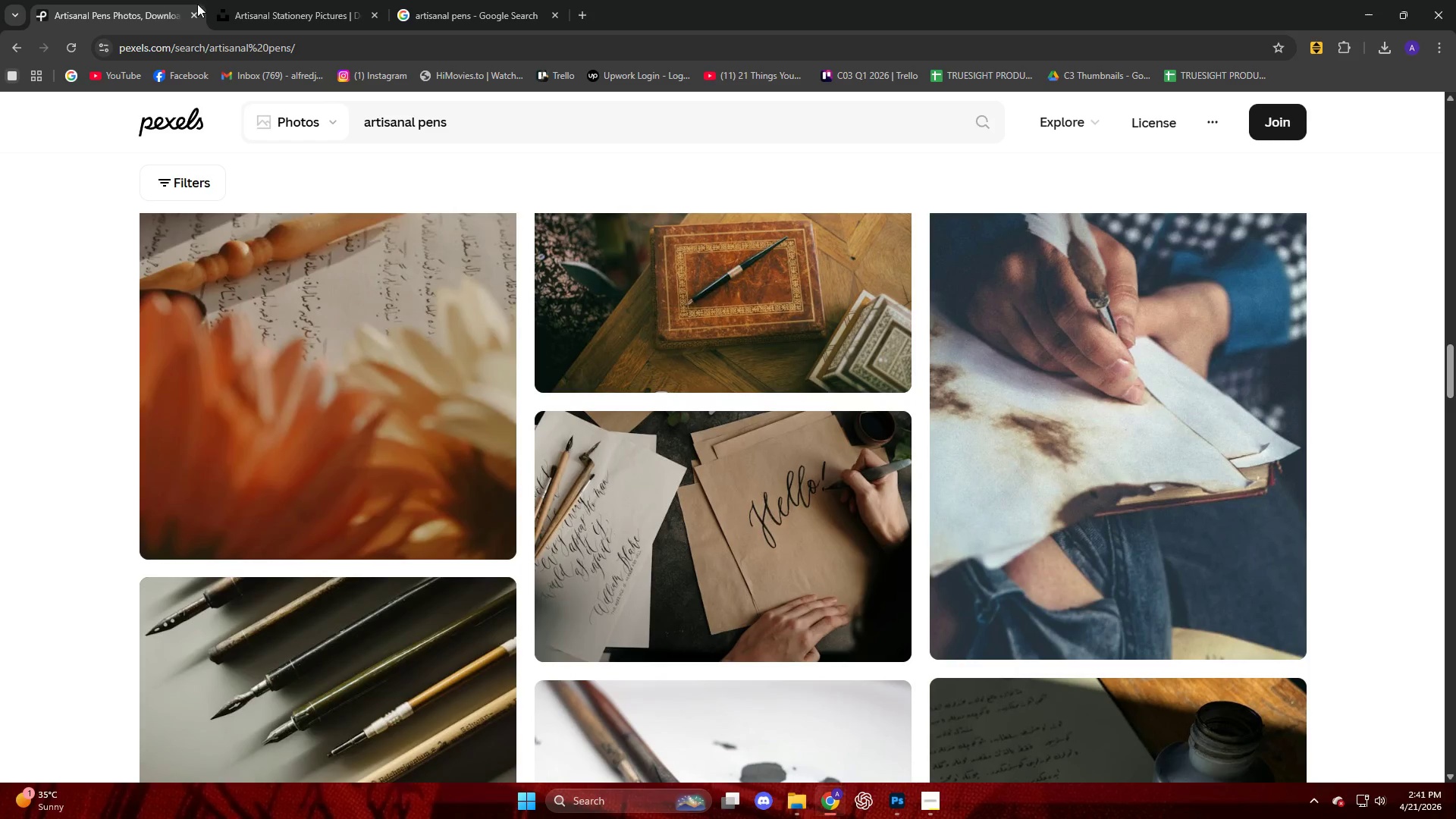 
left_click([248, 0])
 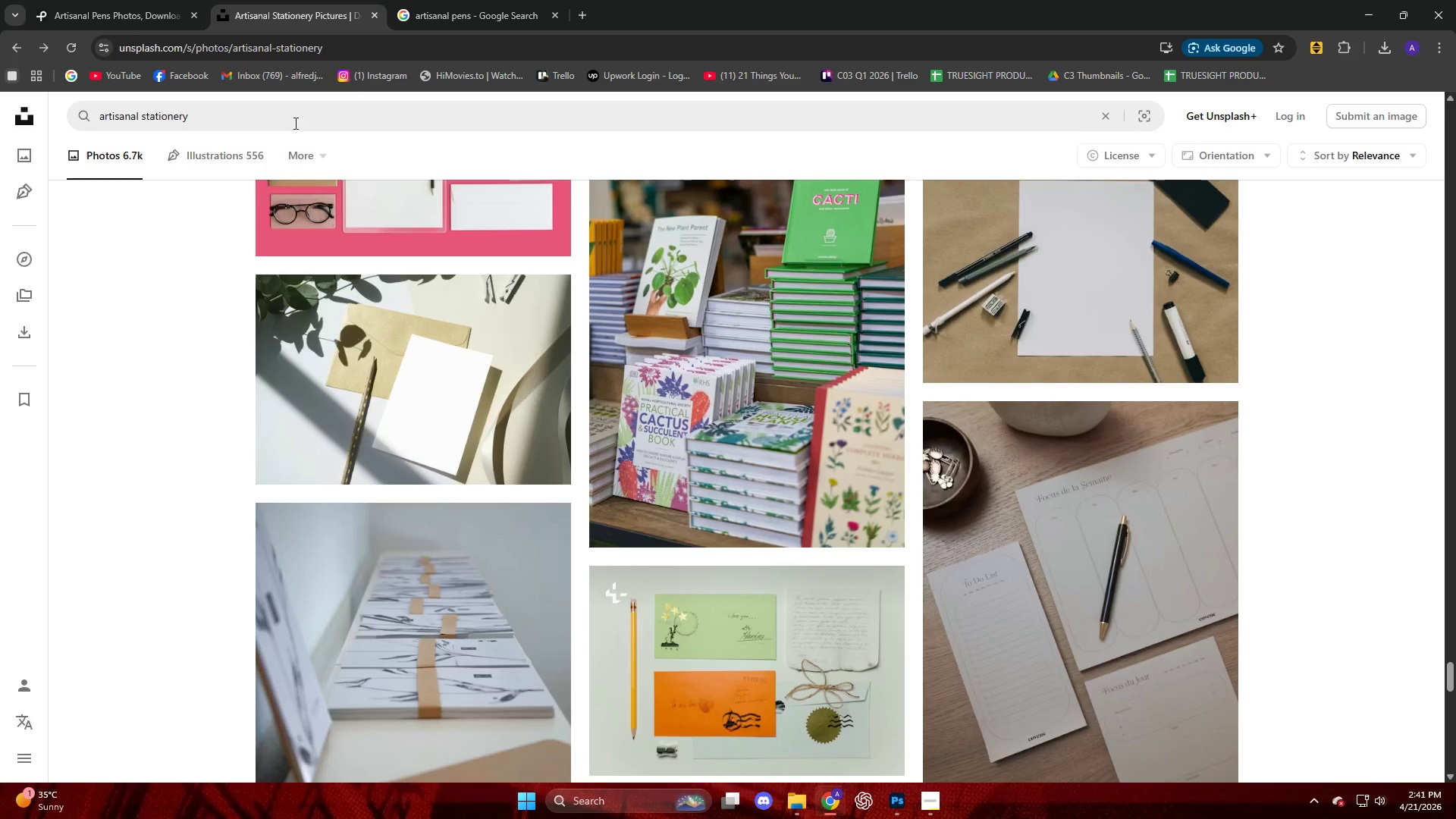 
left_click_drag(start_coordinate=[254, 115], to_coordinate=[140, 127])
 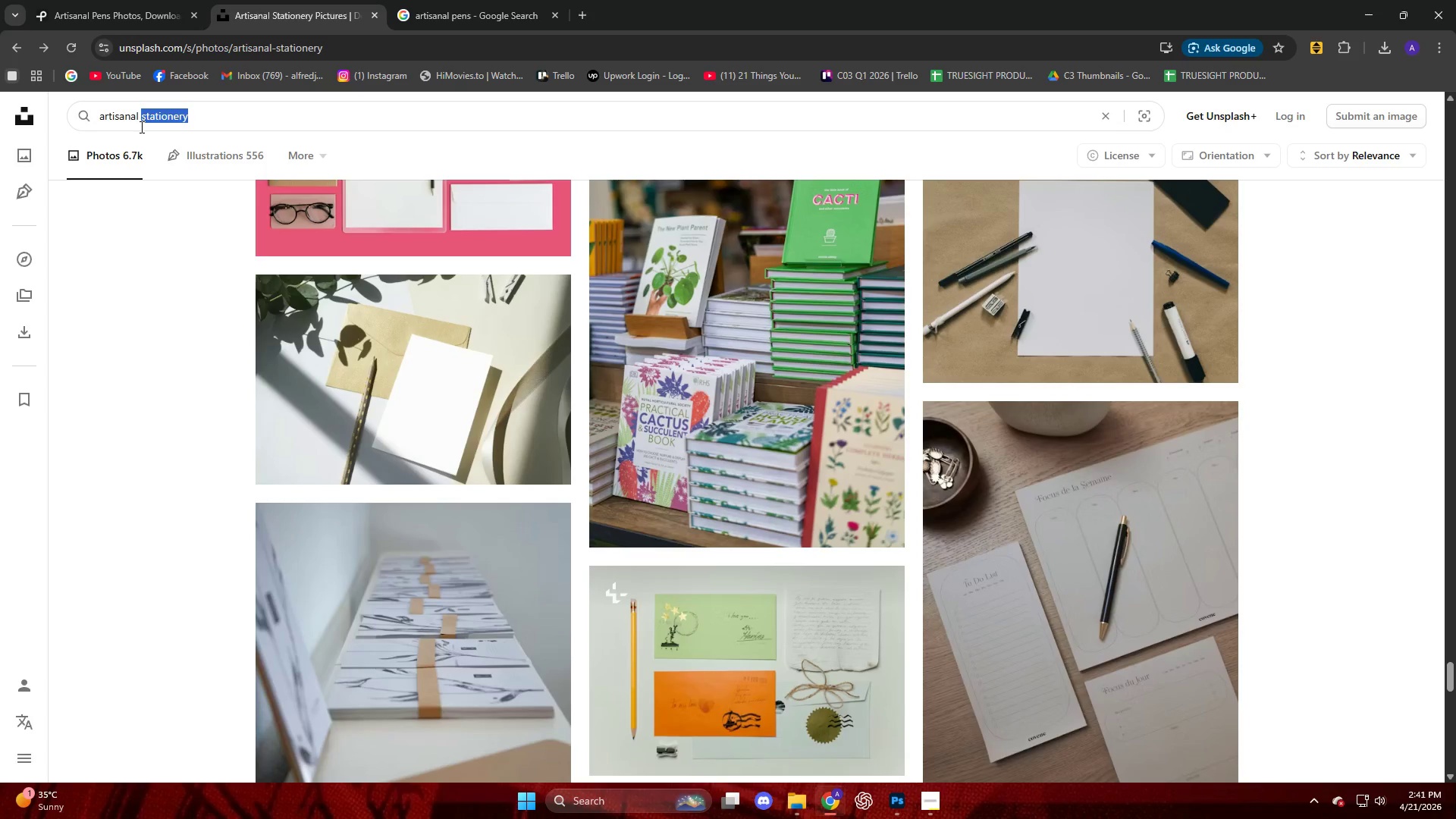 
type(pens)
 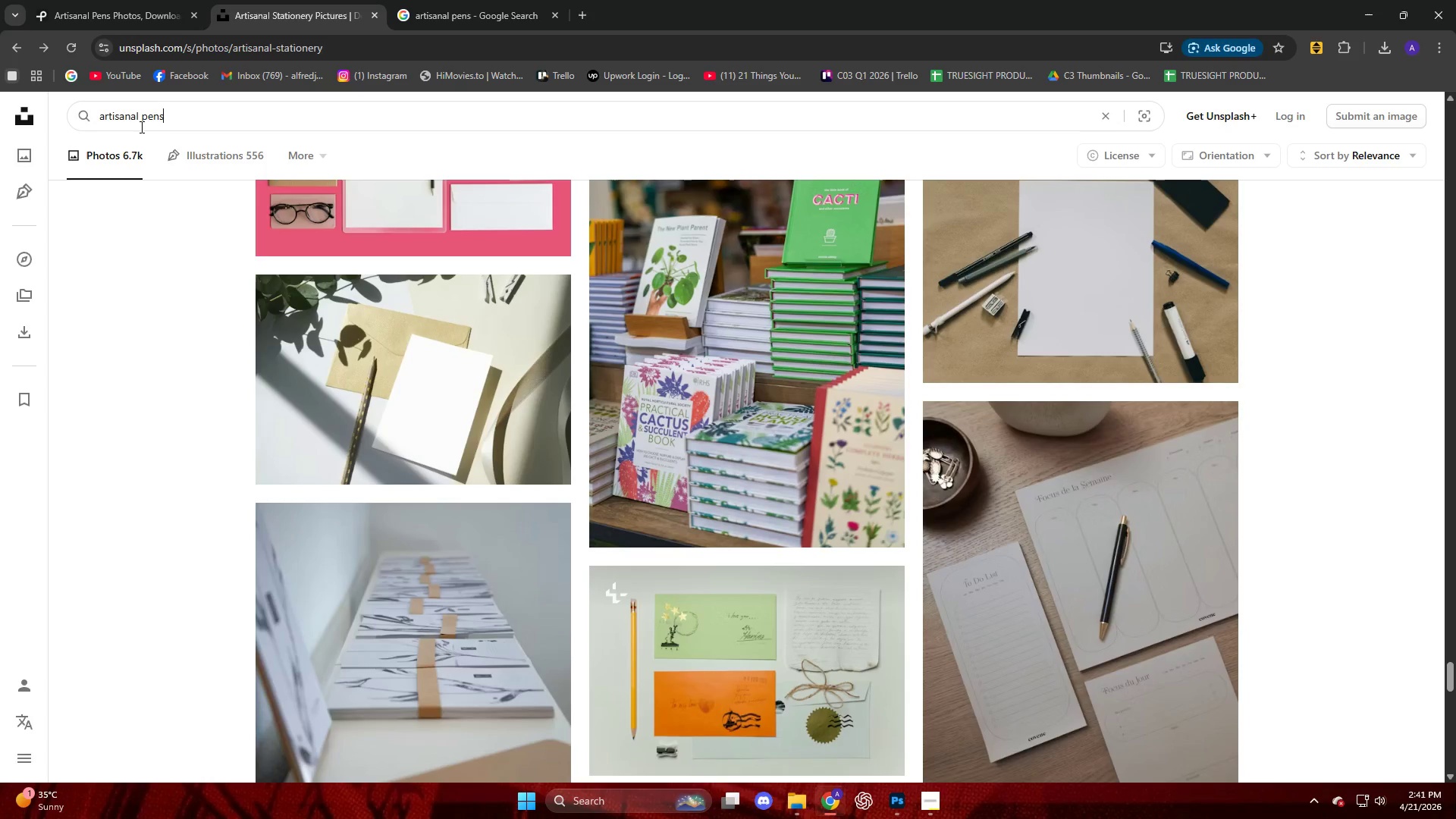 
key(Enter)
 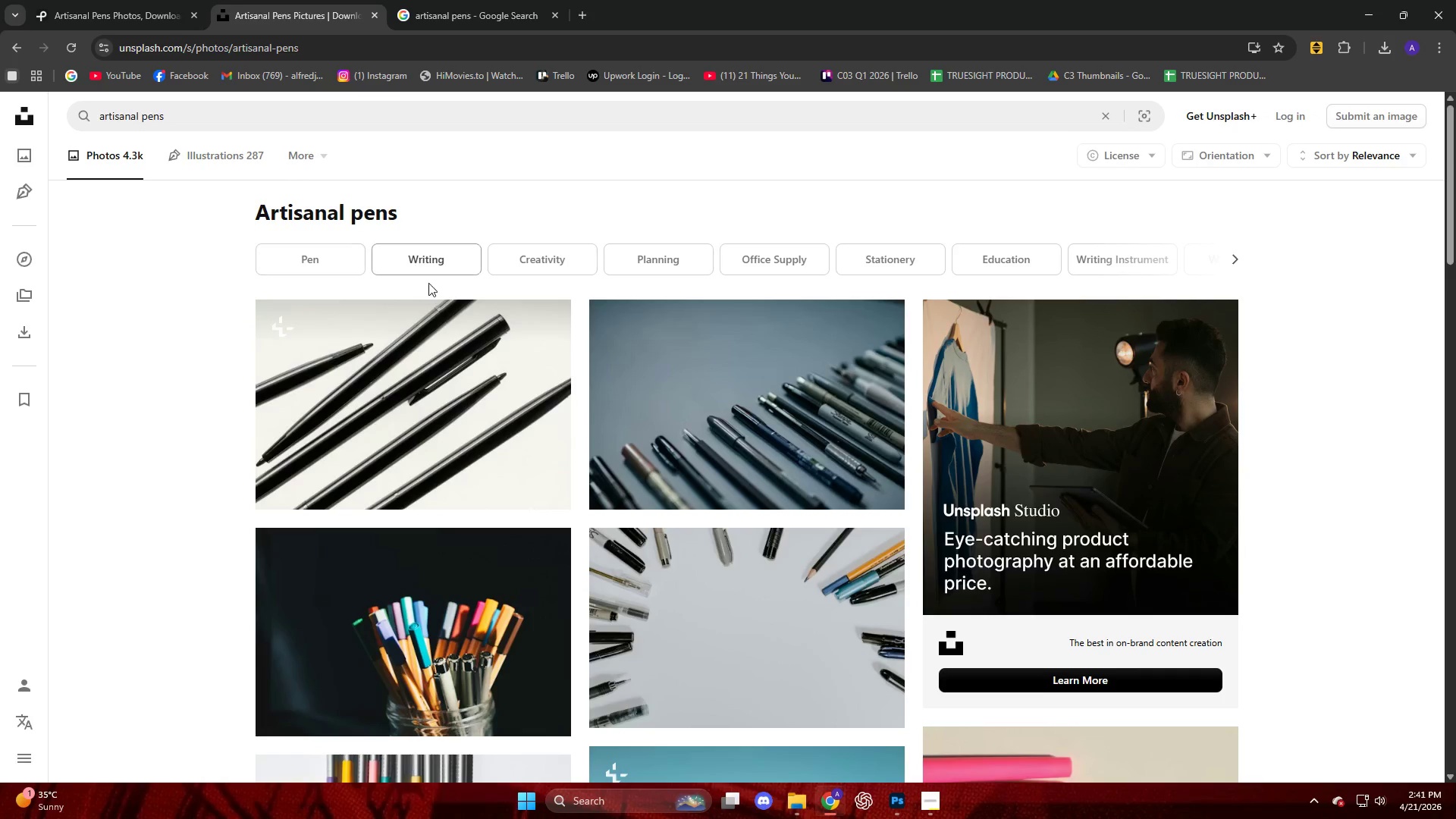 
scroll: coordinate [858, 585], scroll_direction: down, amount: 13.0
 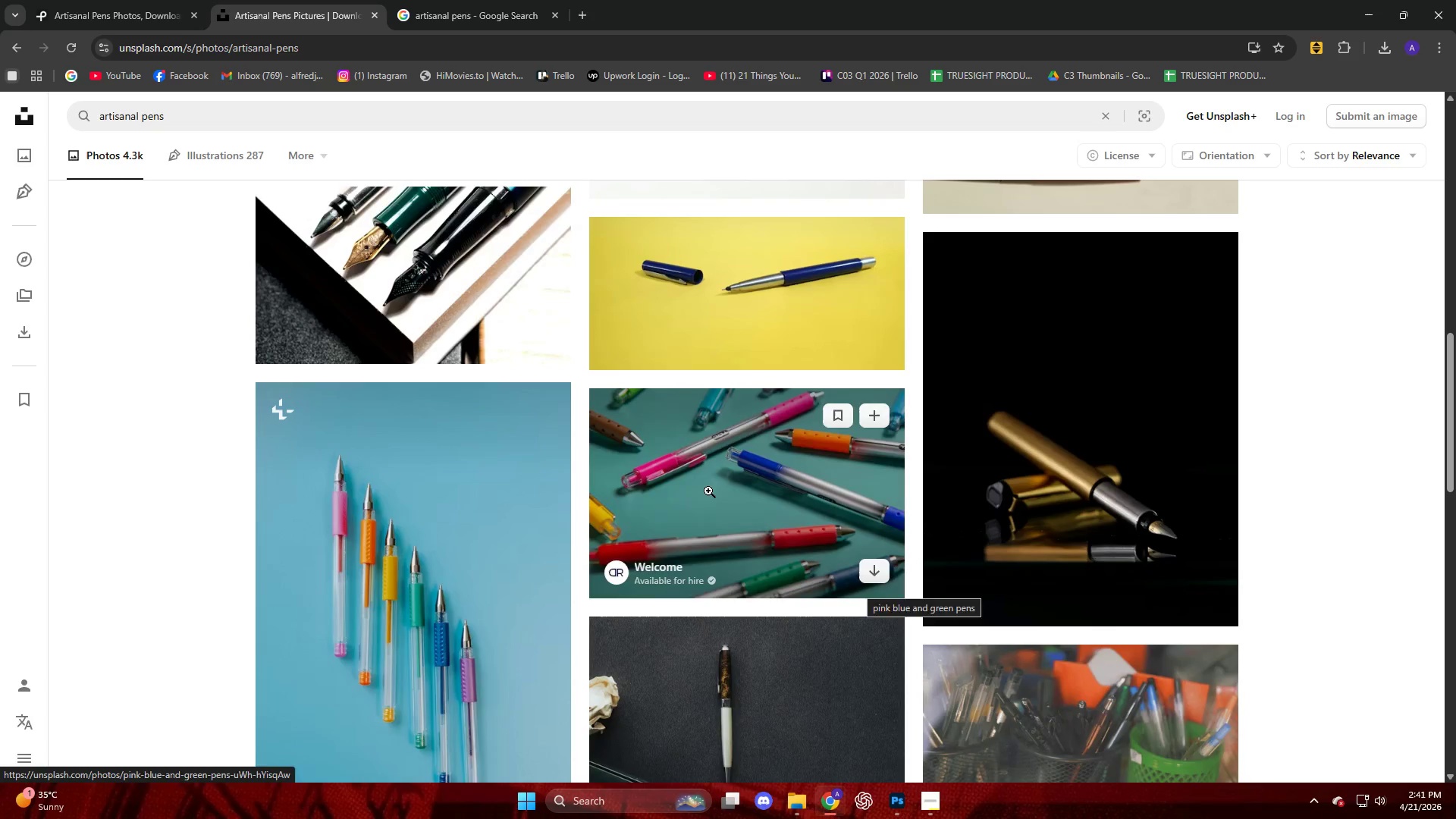 
left_click([381, 270])
 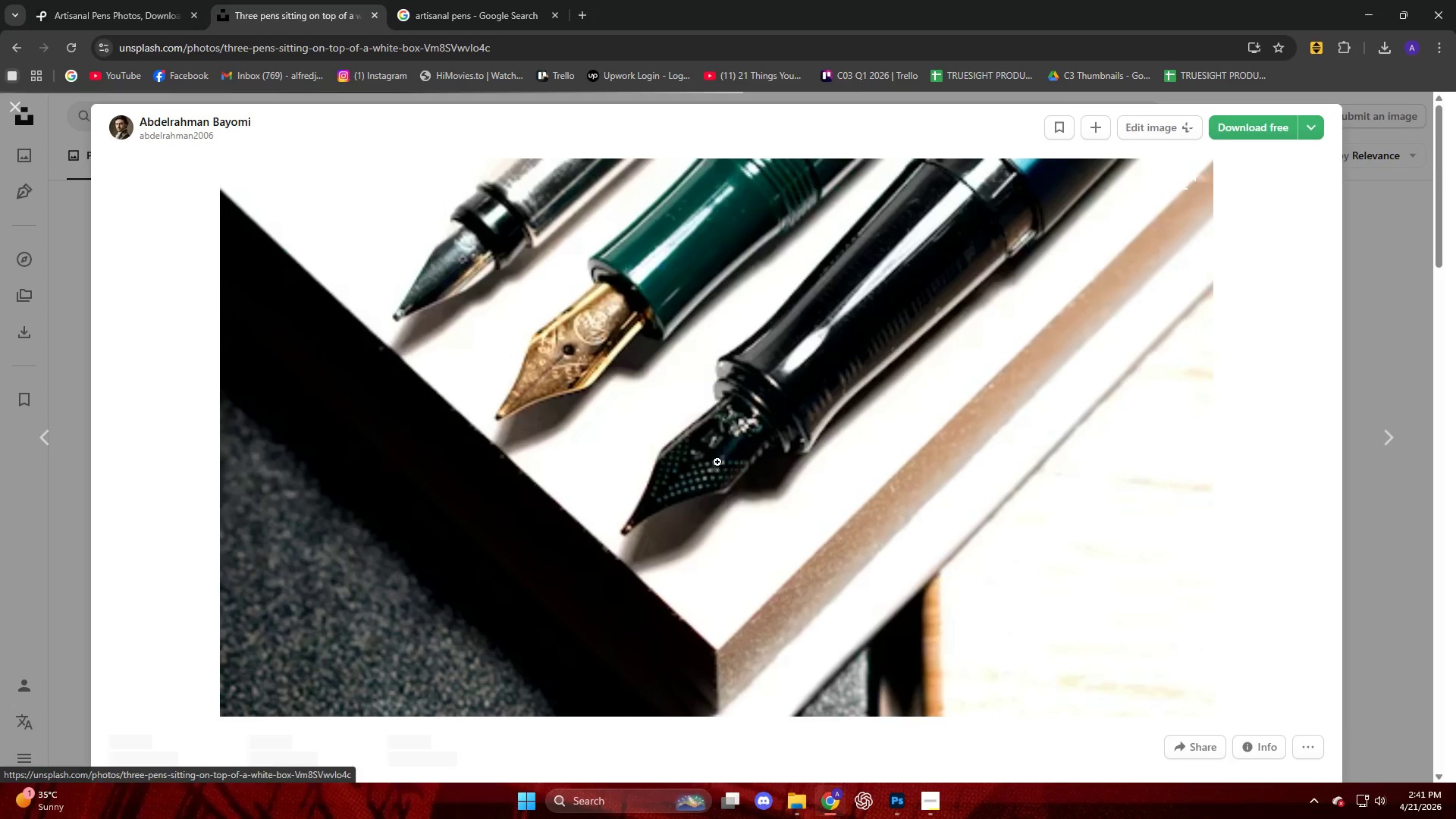 
scroll: coordinate [728, 466], scroll_direction: down, amount: 9.0
 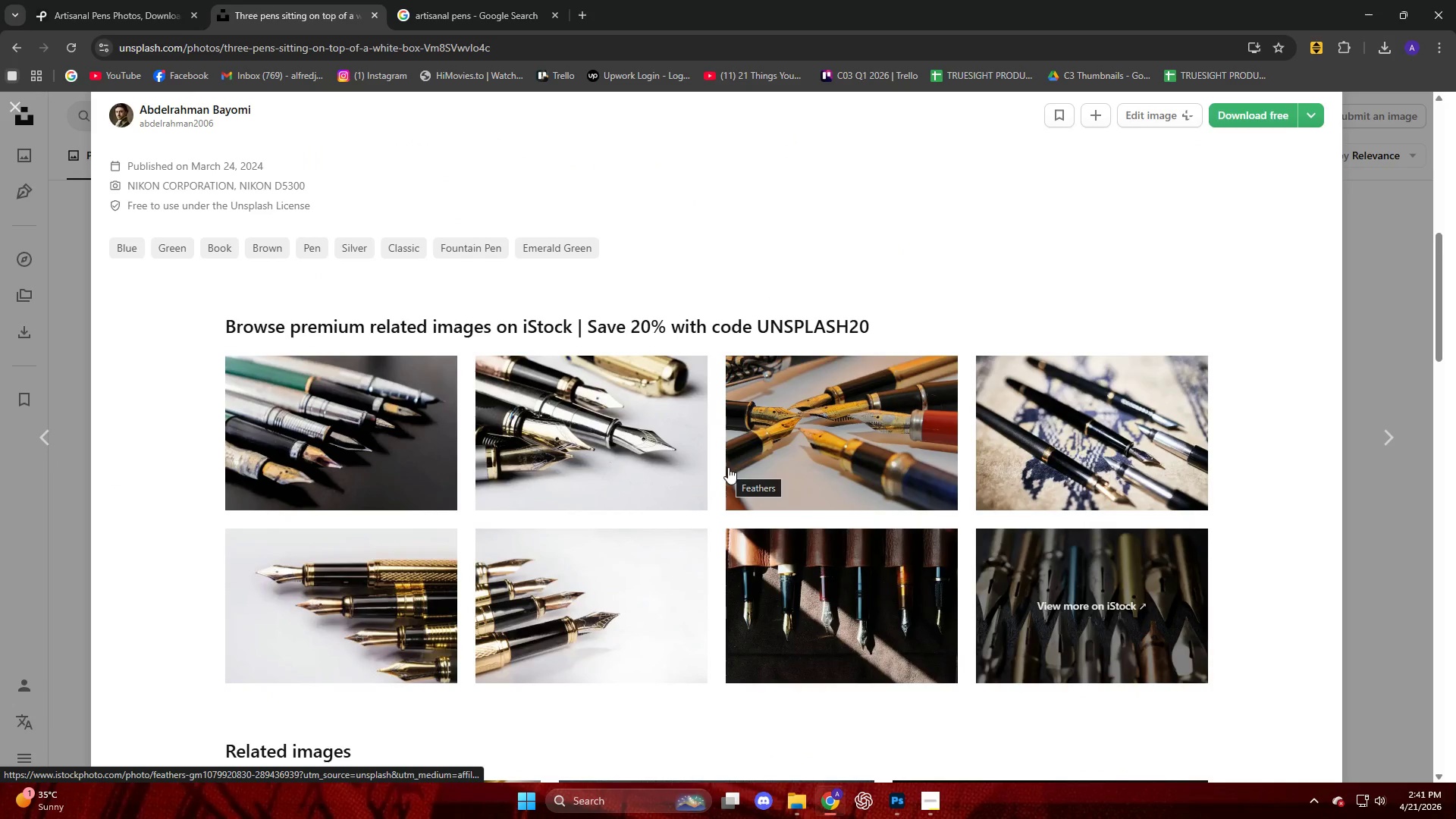 
scroll: coordinate [730, 463], scroll_direction: up, amount: 15.0
 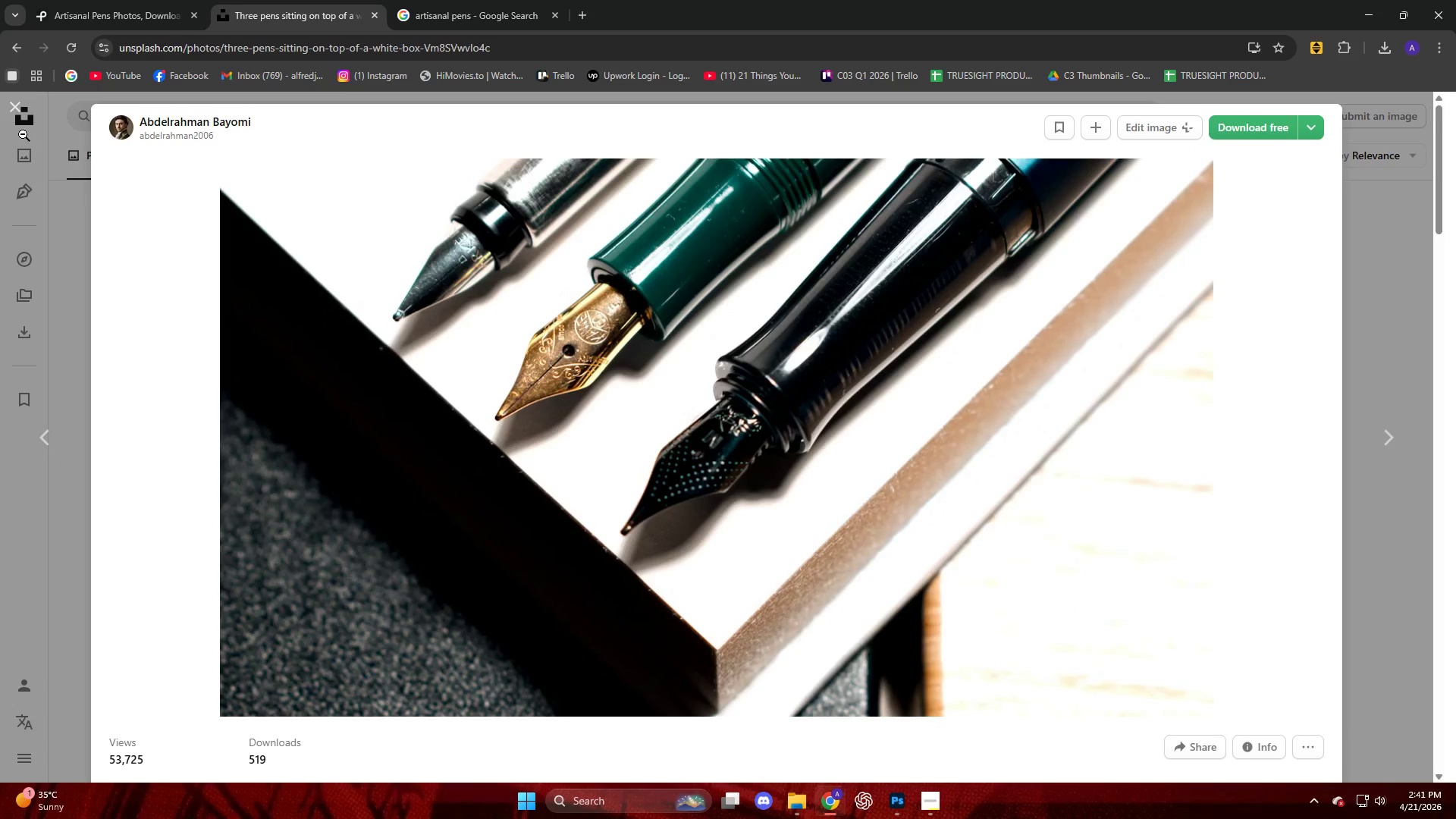 
left_click([10, 102])
 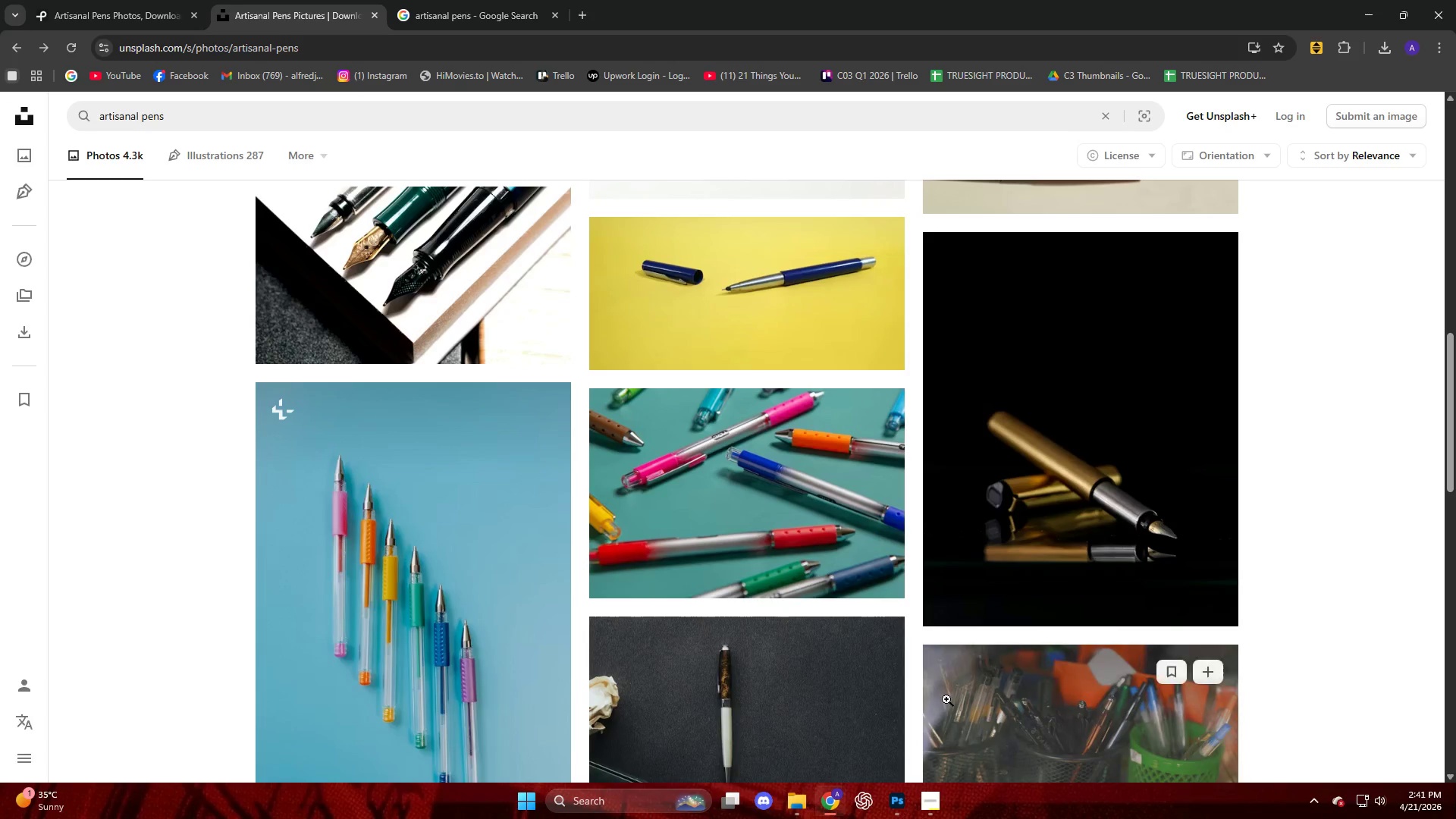 
left_click([930, 818])